 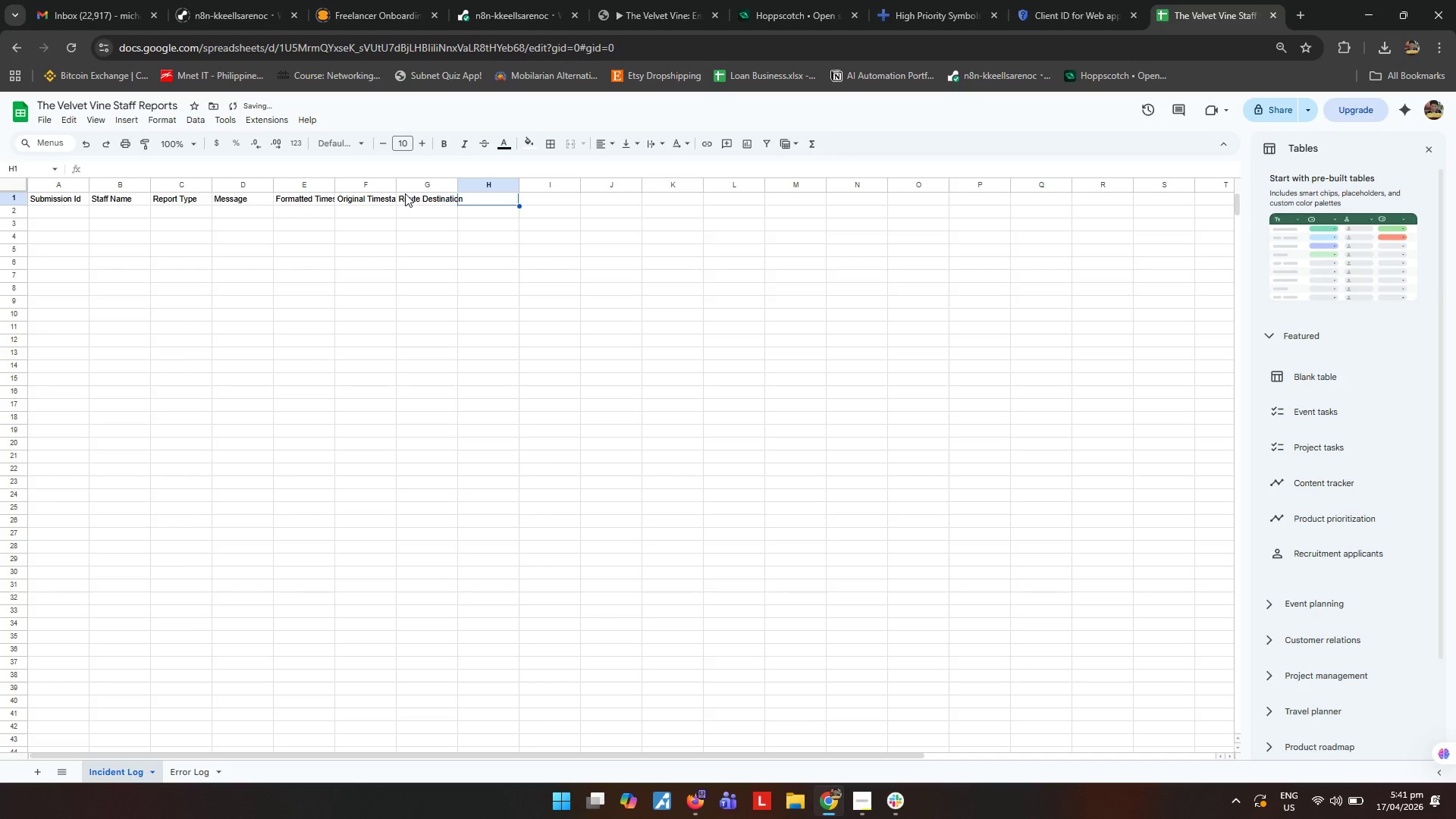 
hold_key(key=ShiftLeft, duration=0.58)
 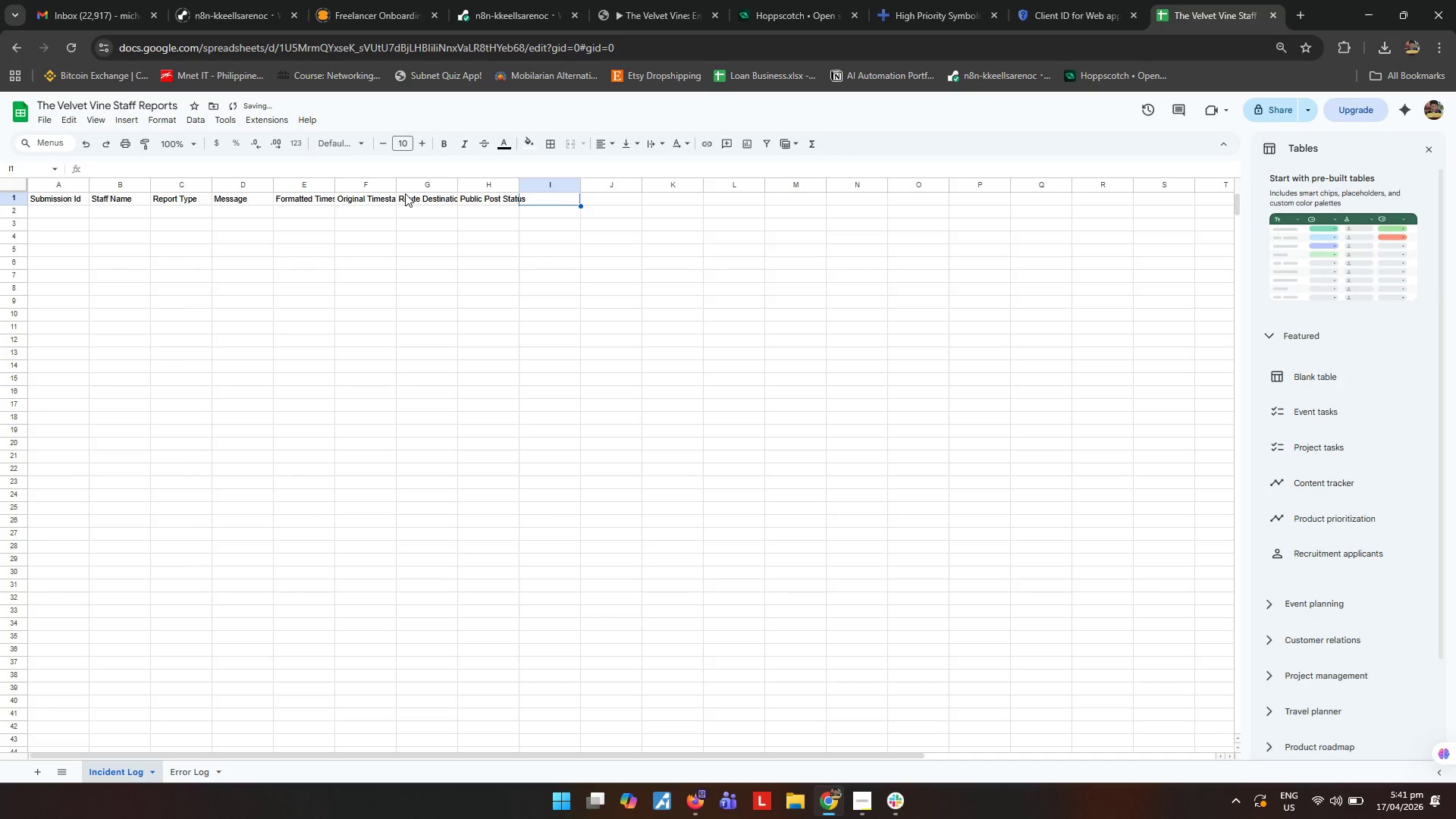 
hold_key(key=ShiftLeft, duration=0.64)
 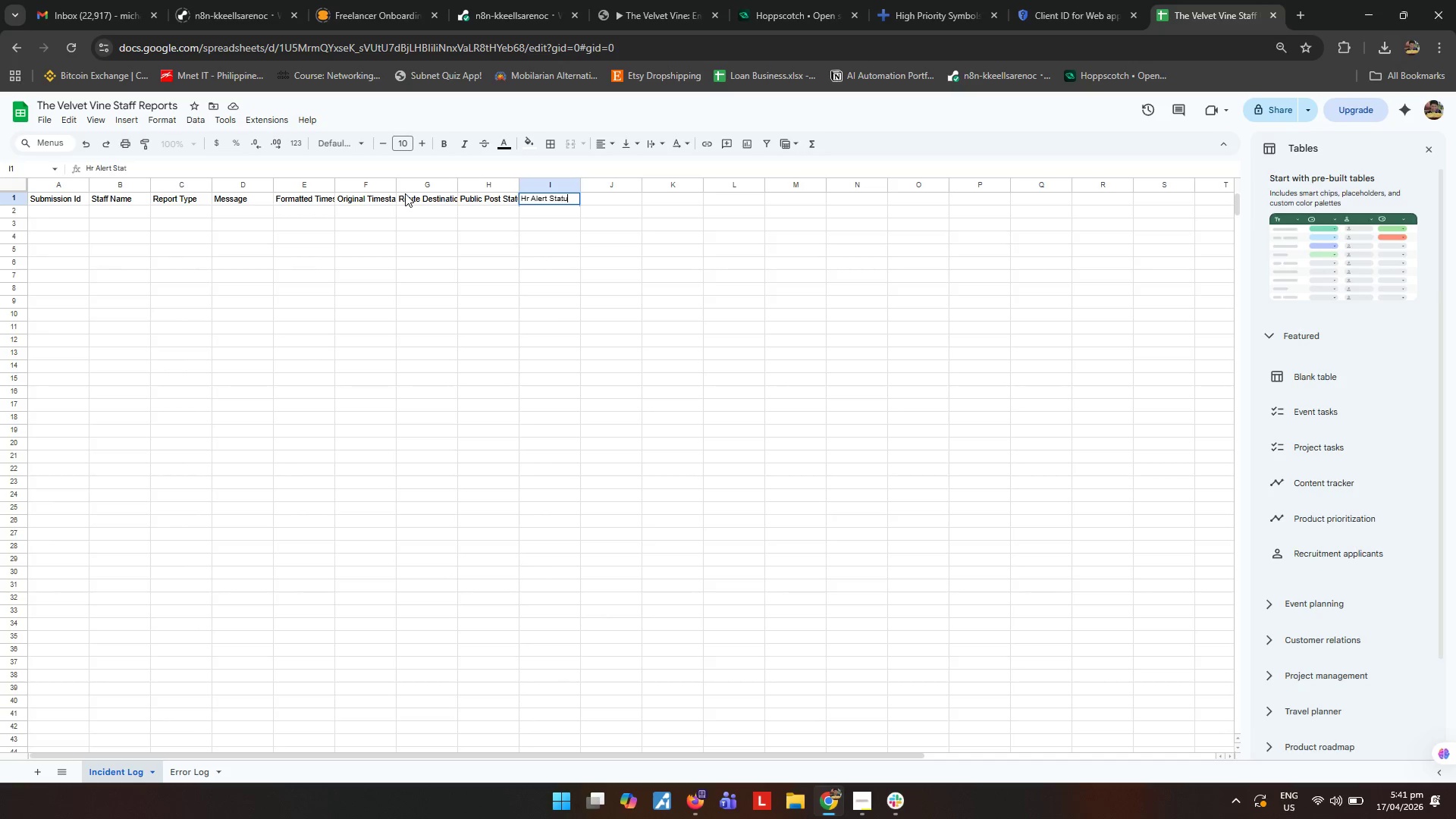 
wait(7.14)
 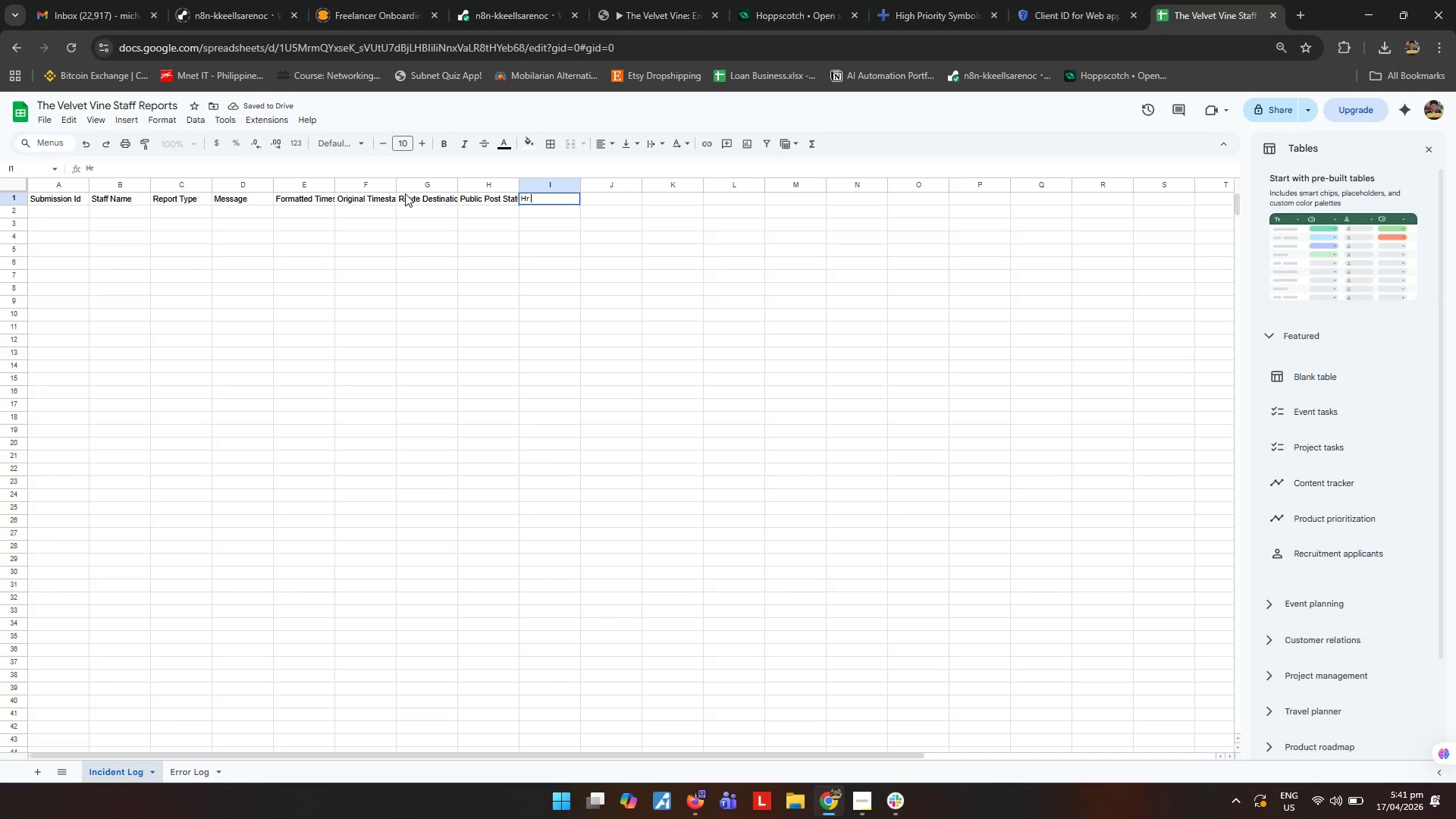 
hold_key(key=ShiftLeft, duration=0.52)
 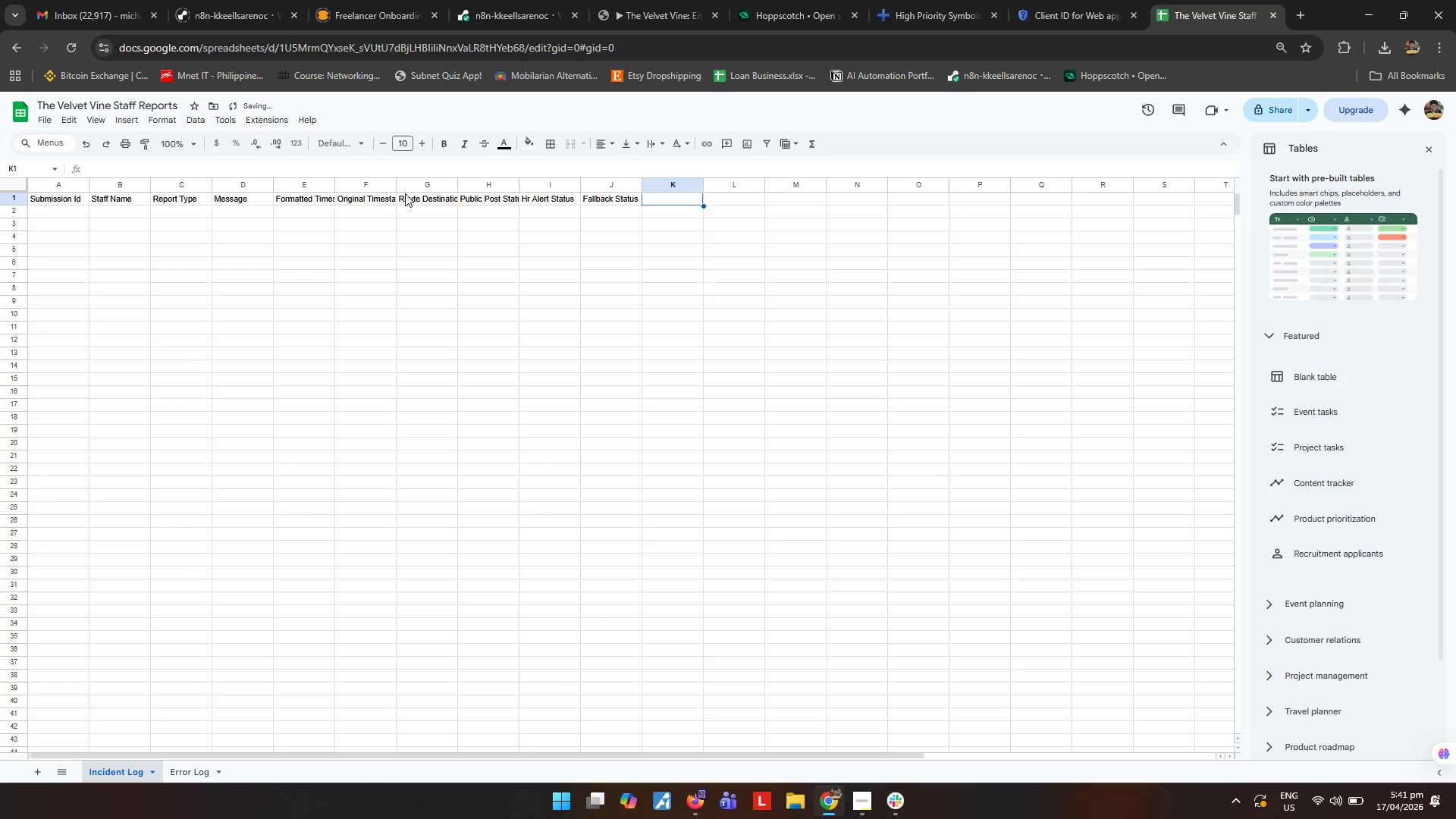 
wait(5.05)
 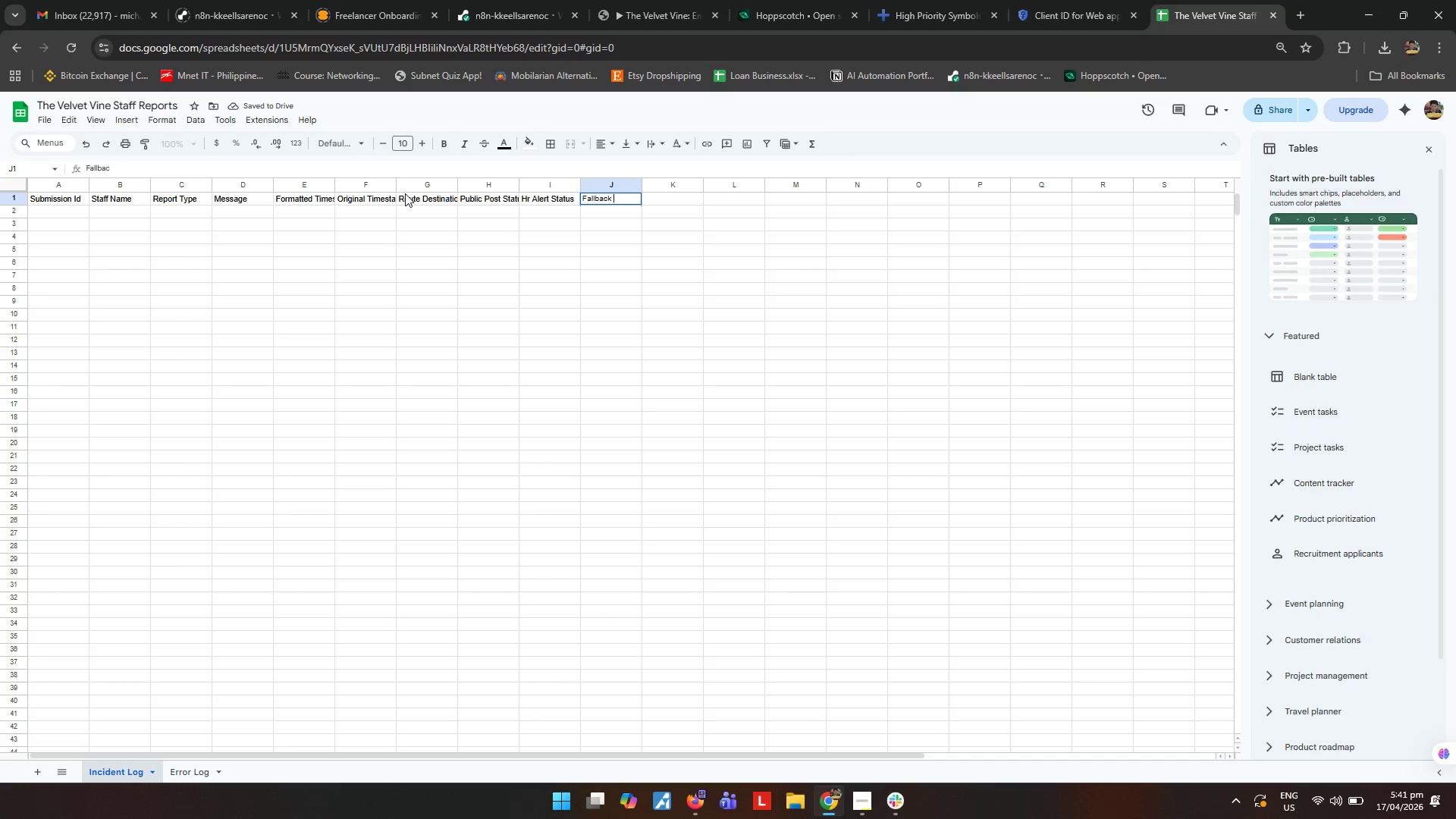 
hold_key(key=Backspace, duration=0.75)
 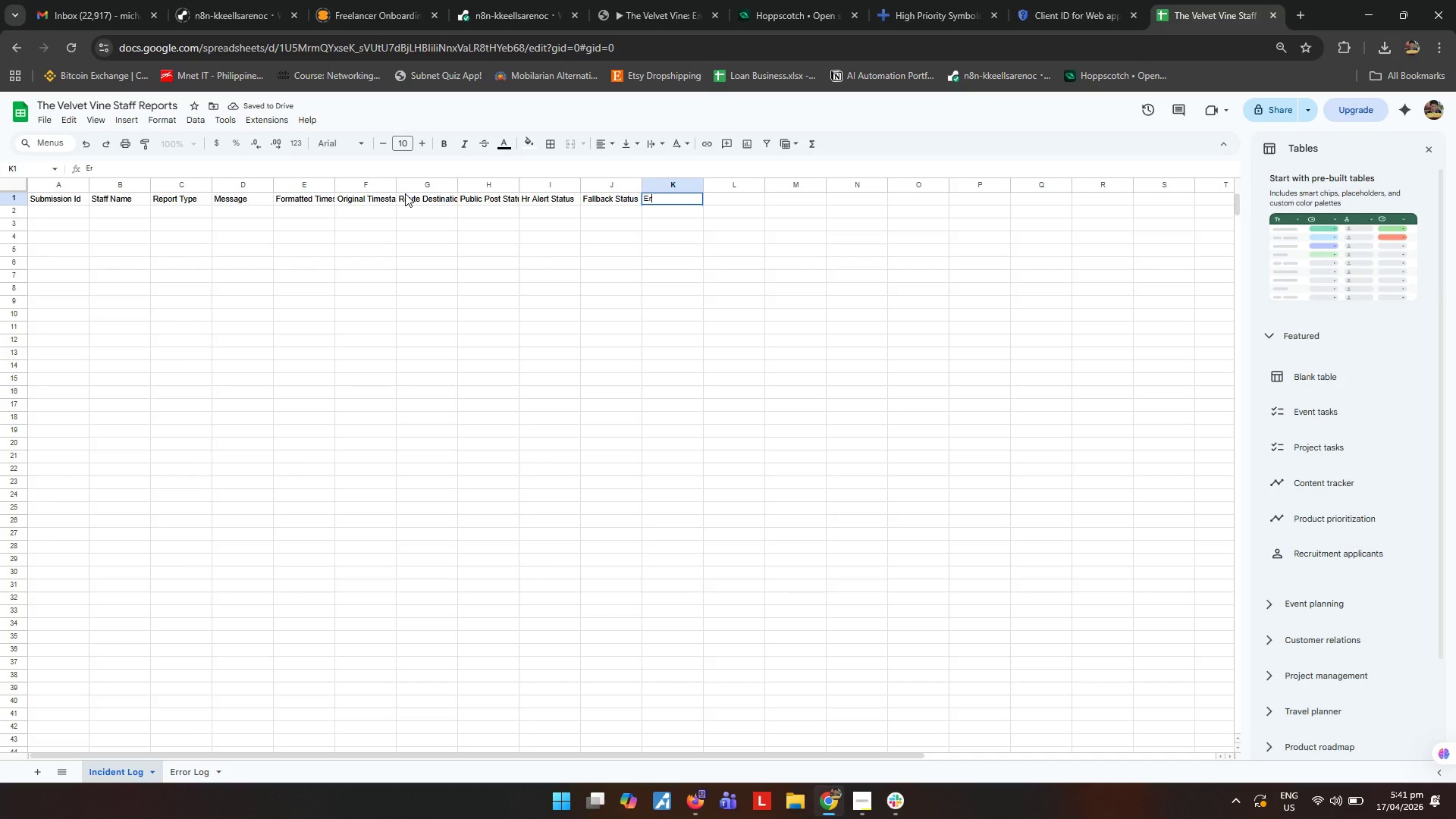 
wait(11.58)
 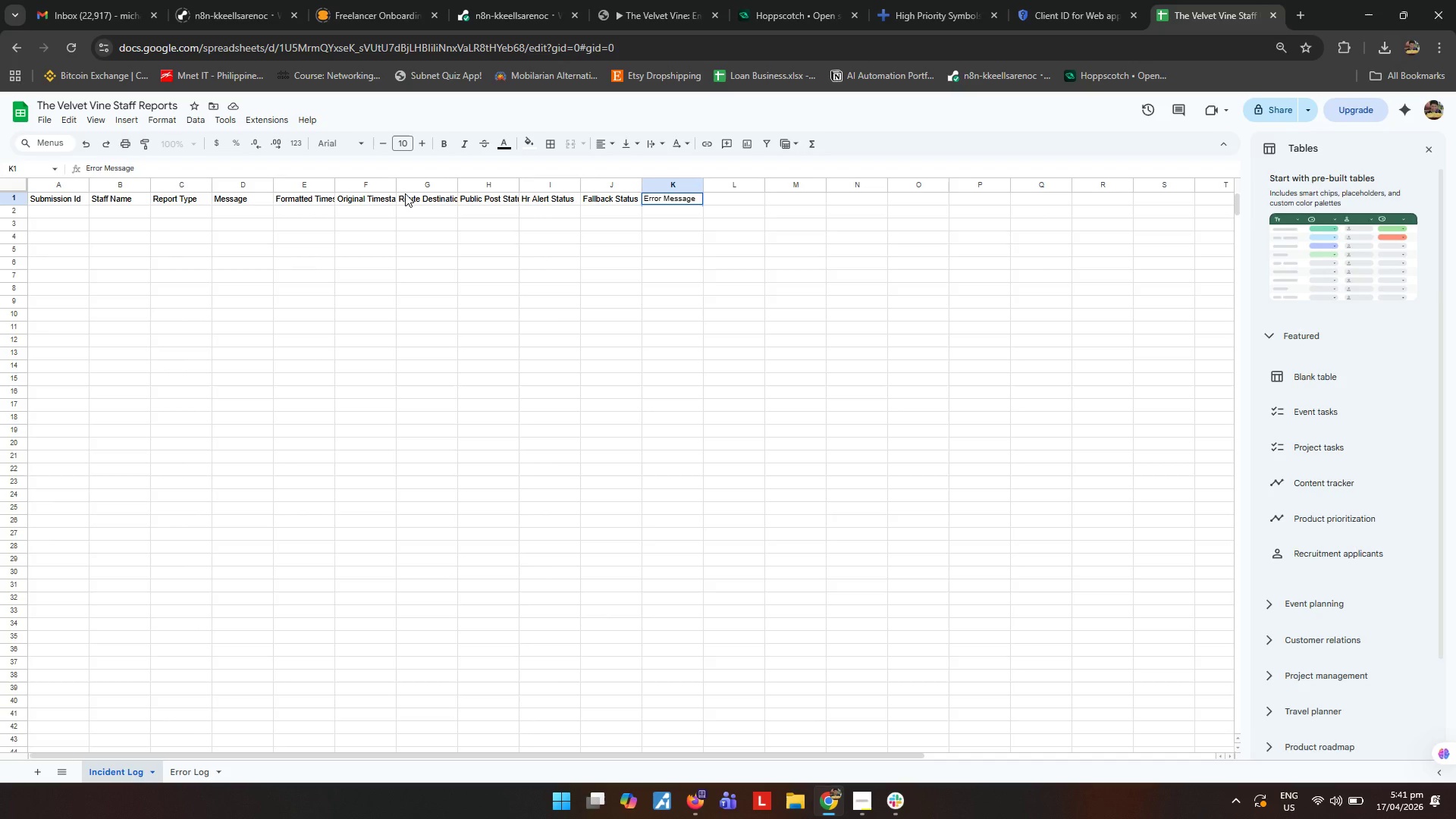 
left_click([194, 775])
 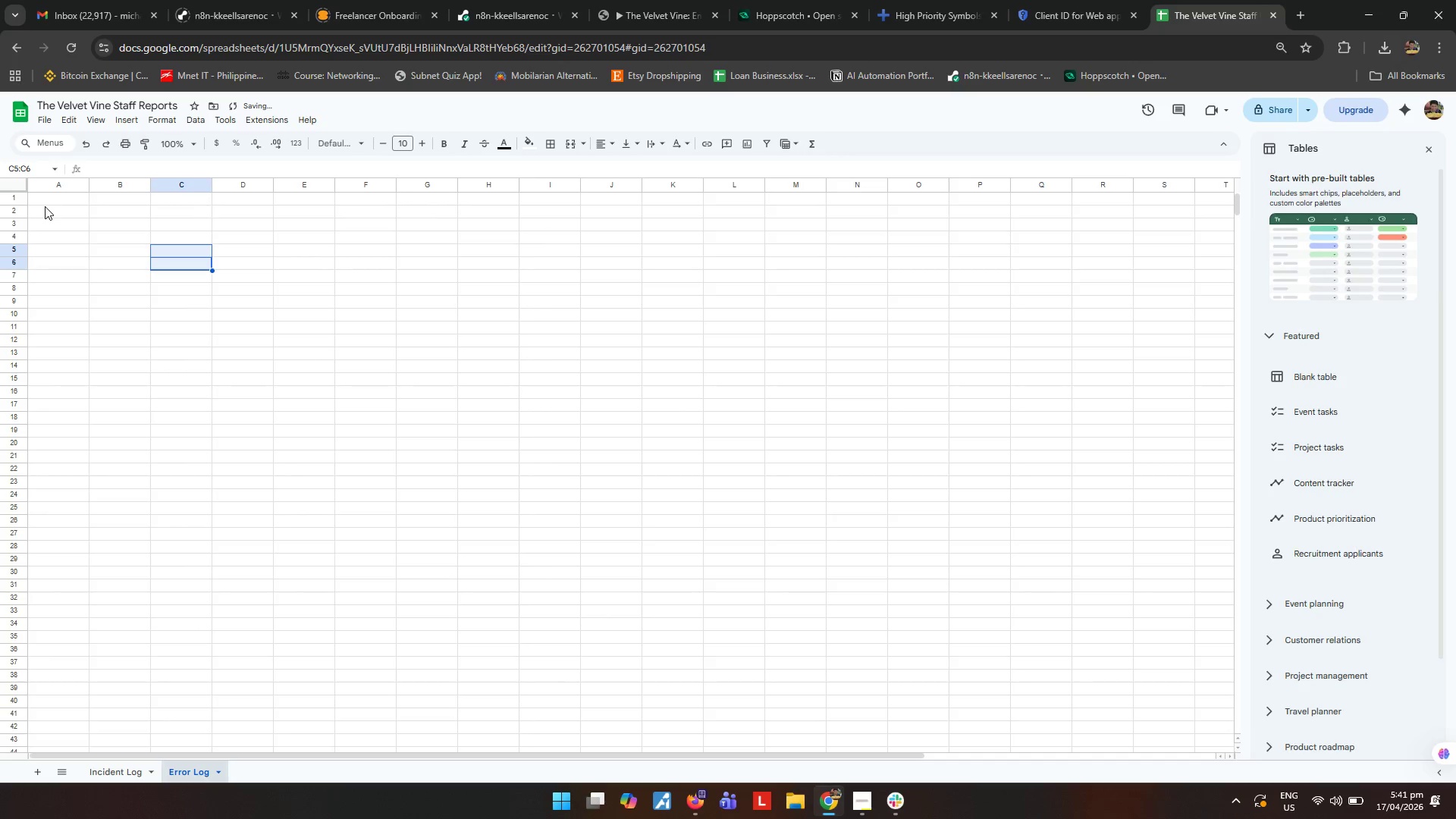 
left_click([46, 205])
 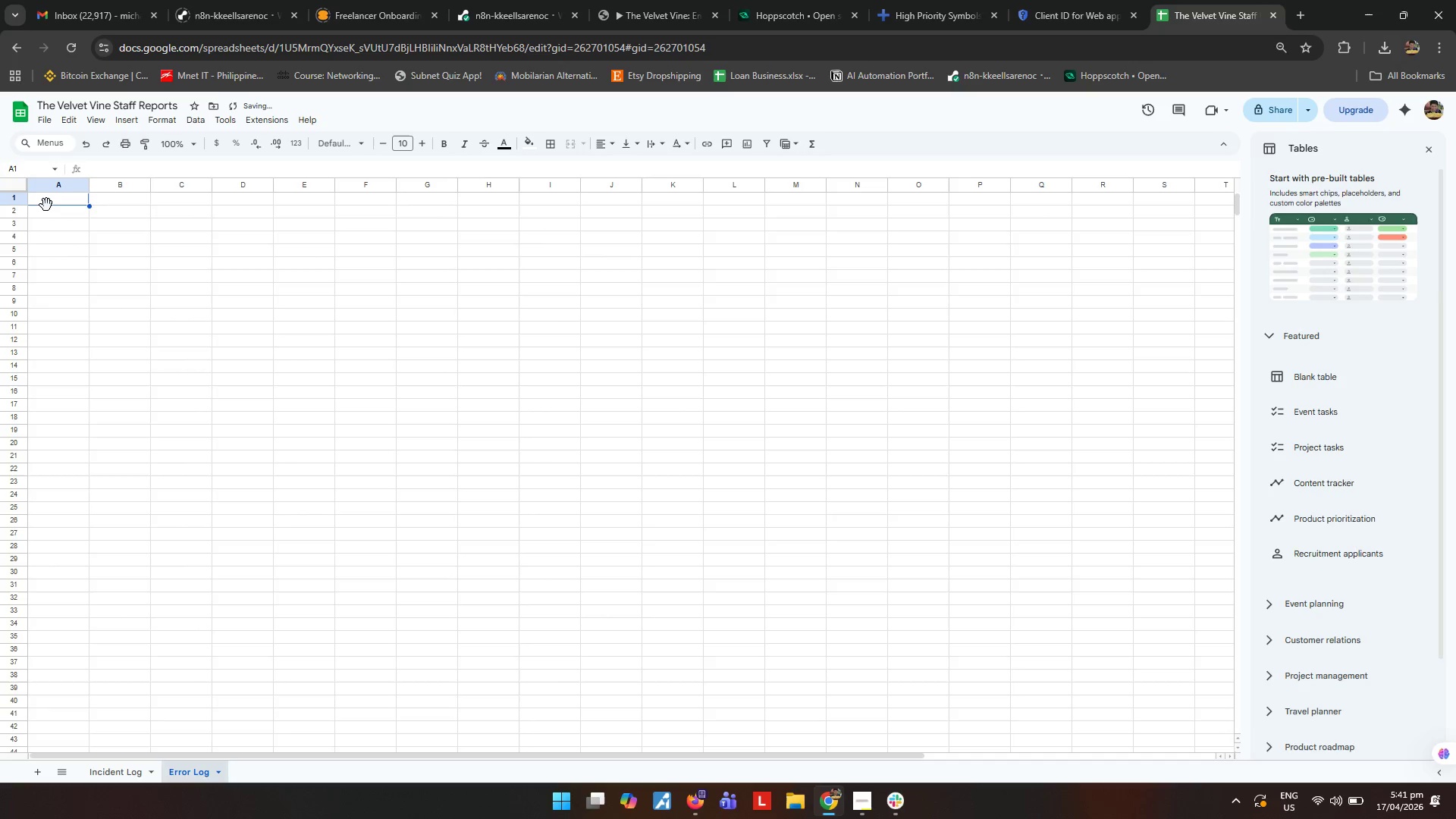 
type(Submission Id)
key(Tab)
type(Staff Name)
key(Tab)
type(Report Type)
key(Tab)
type(failed Step)
key(Tab)
type(Error Message)
key(Tab)
type(Original Payload)
key(Tab)
type(Loogged At)
 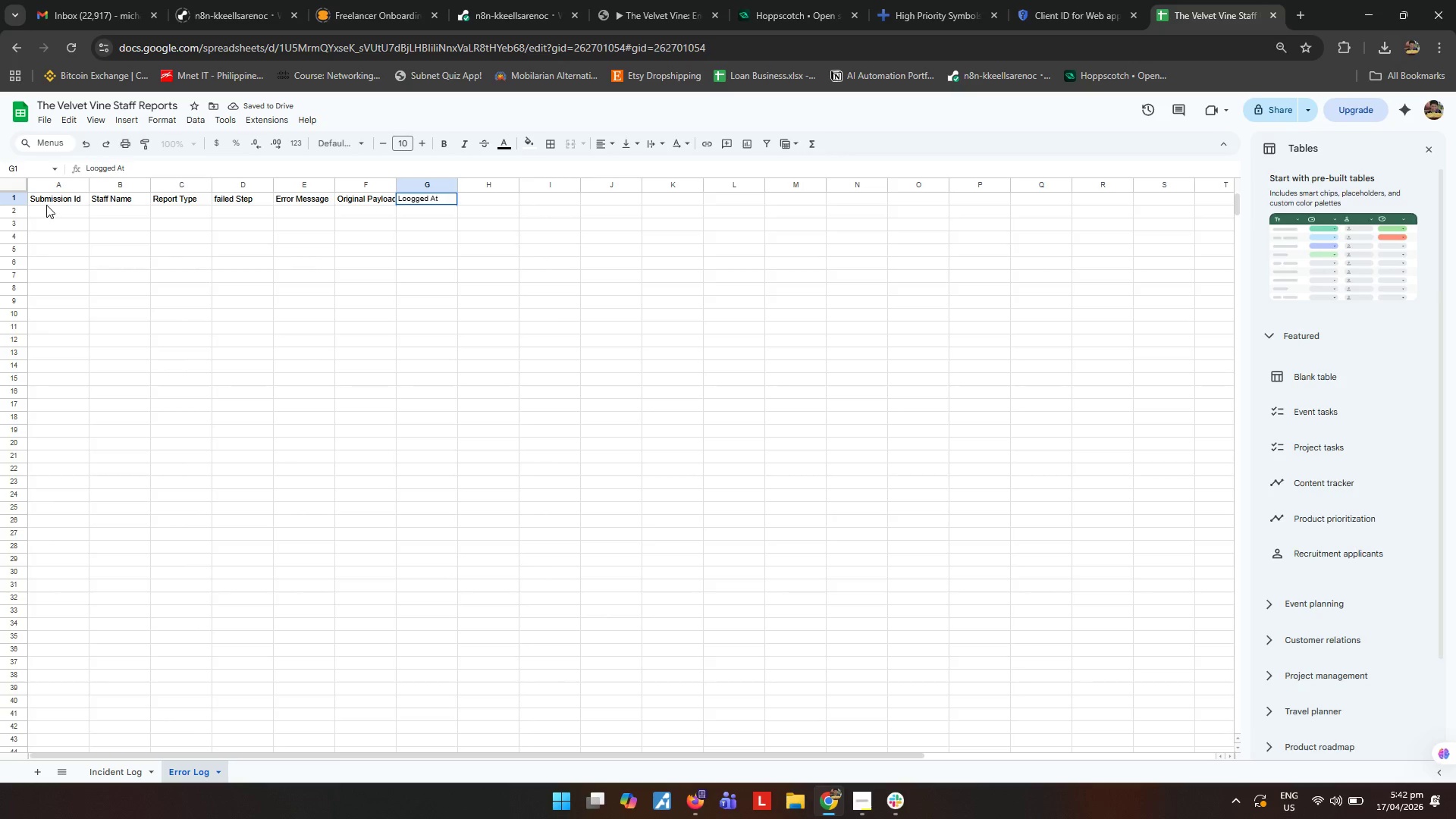 
left_click_drag(start_coordinate=[69, 250], to_coordinate=[419, 194])
 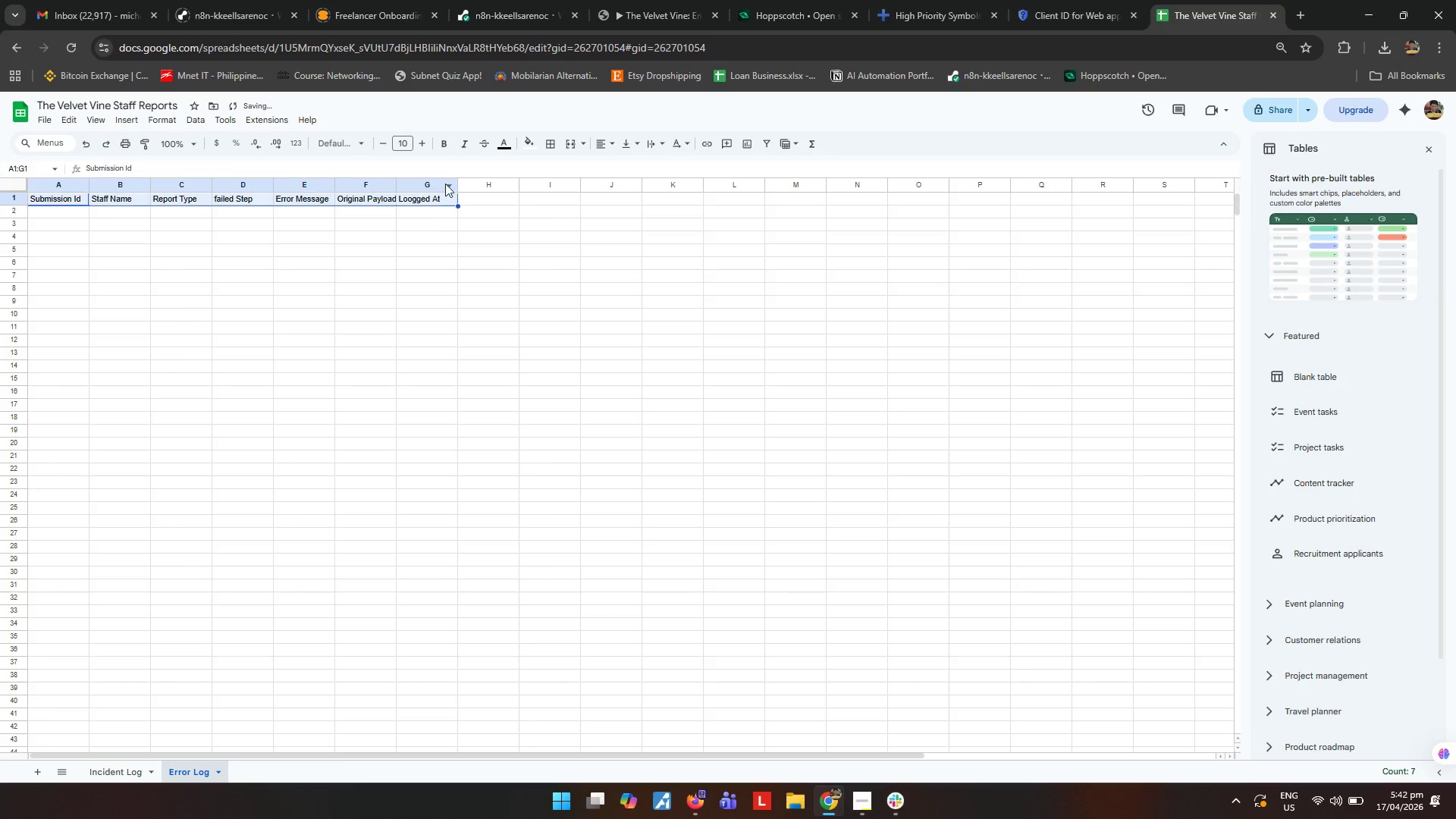 
key(Control+ControlLeft)
 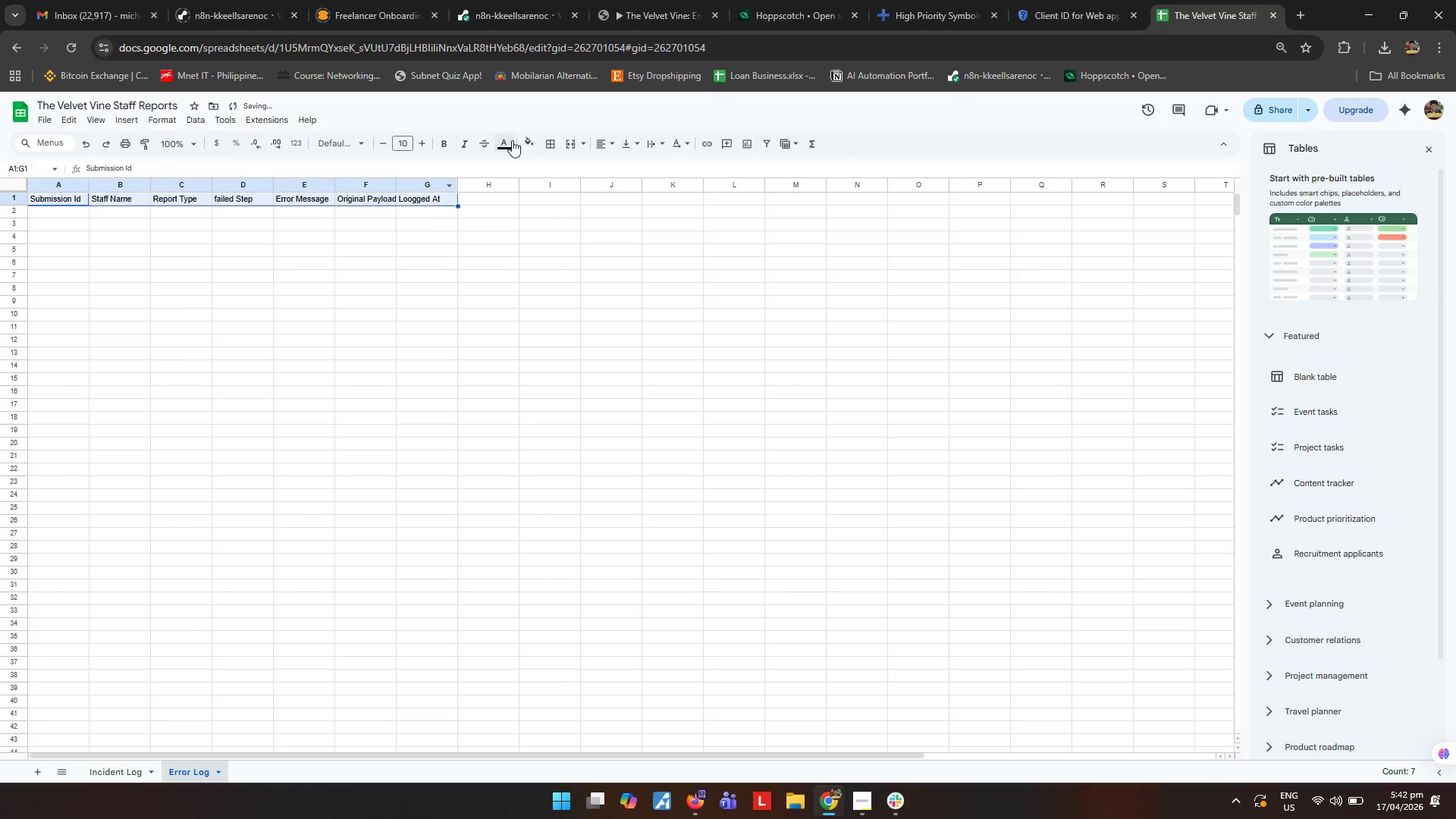 
key(Control+B)
 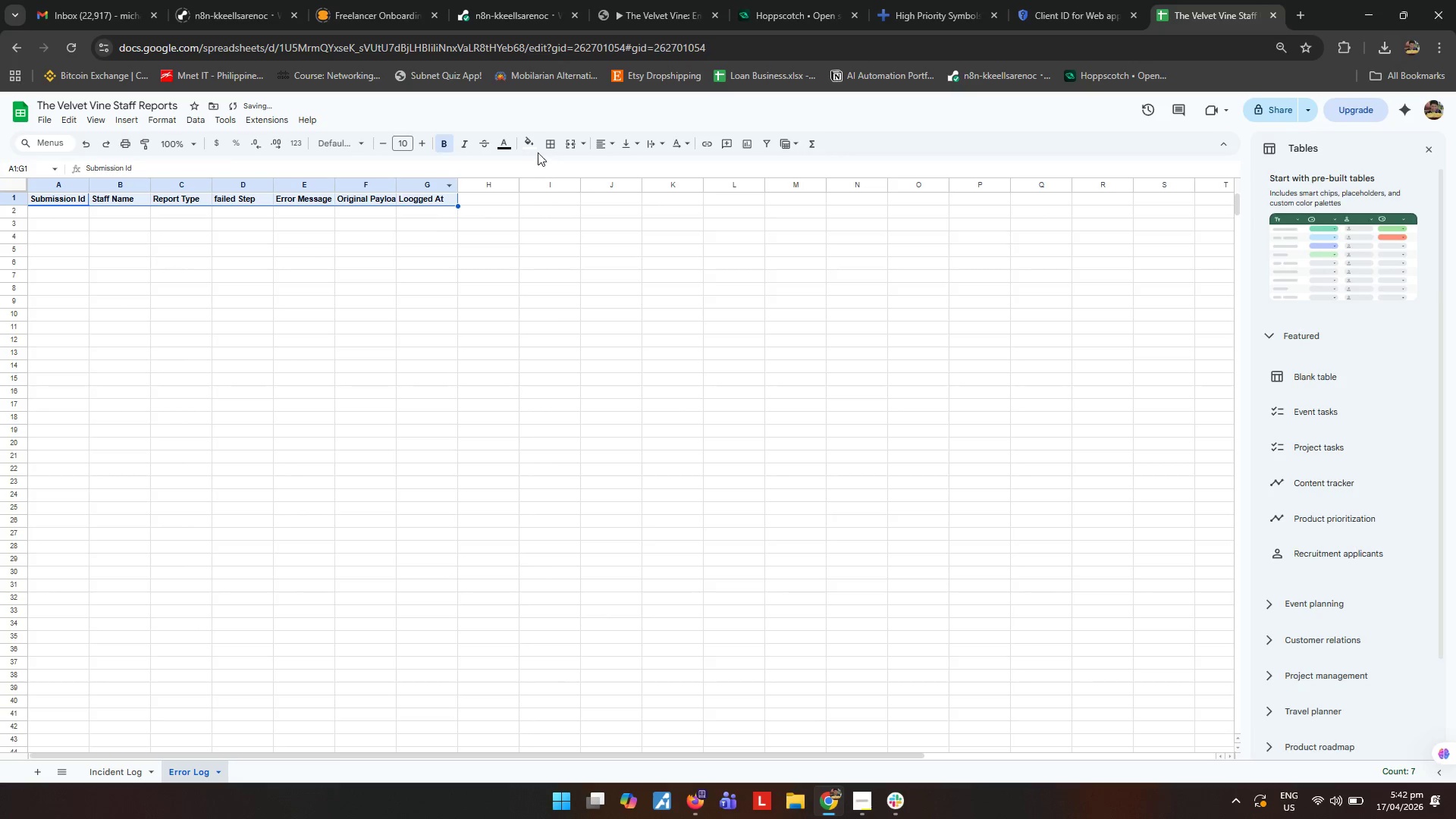 
left_click([545, 146])
 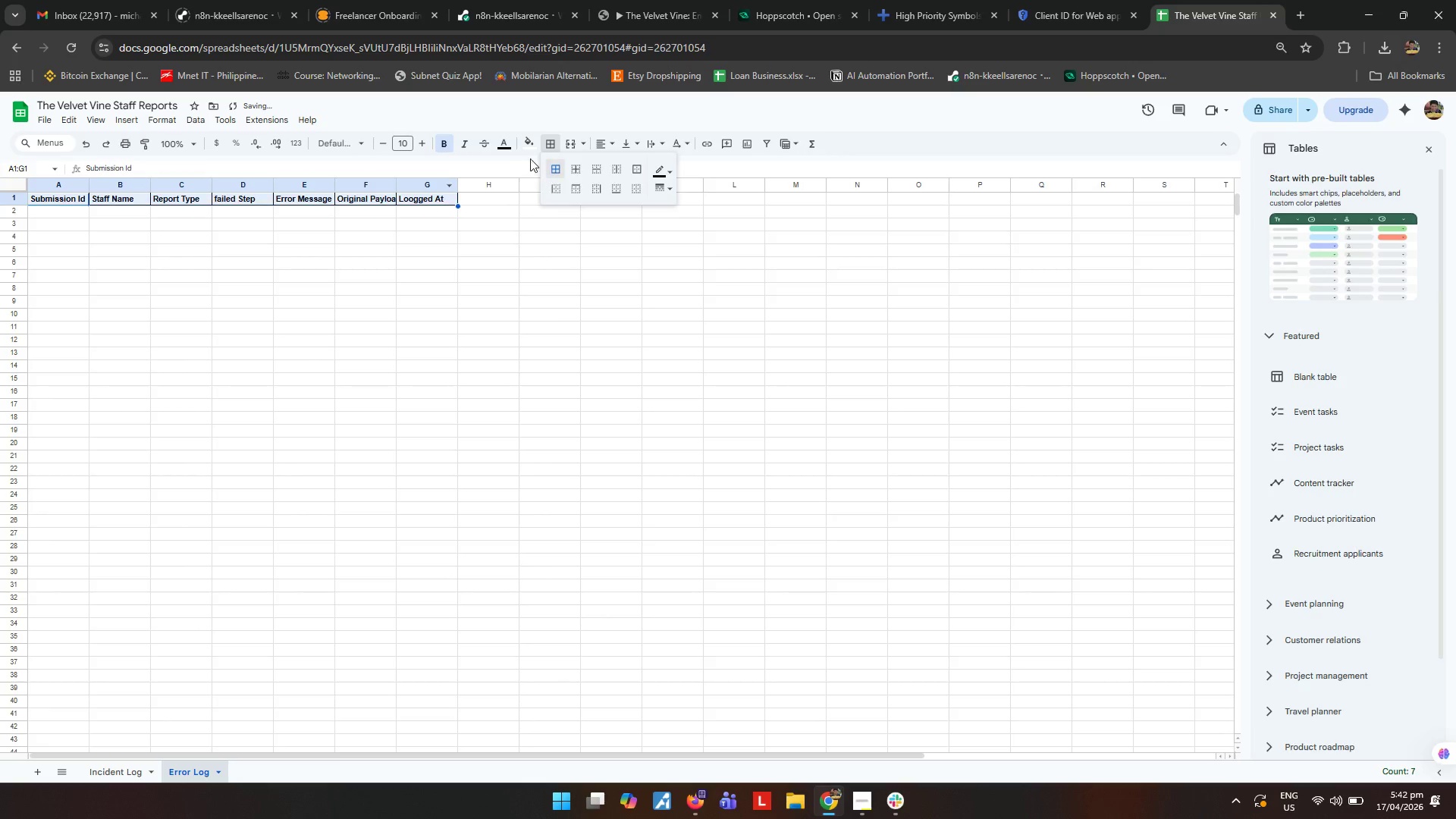 
double_click([531, 138])
 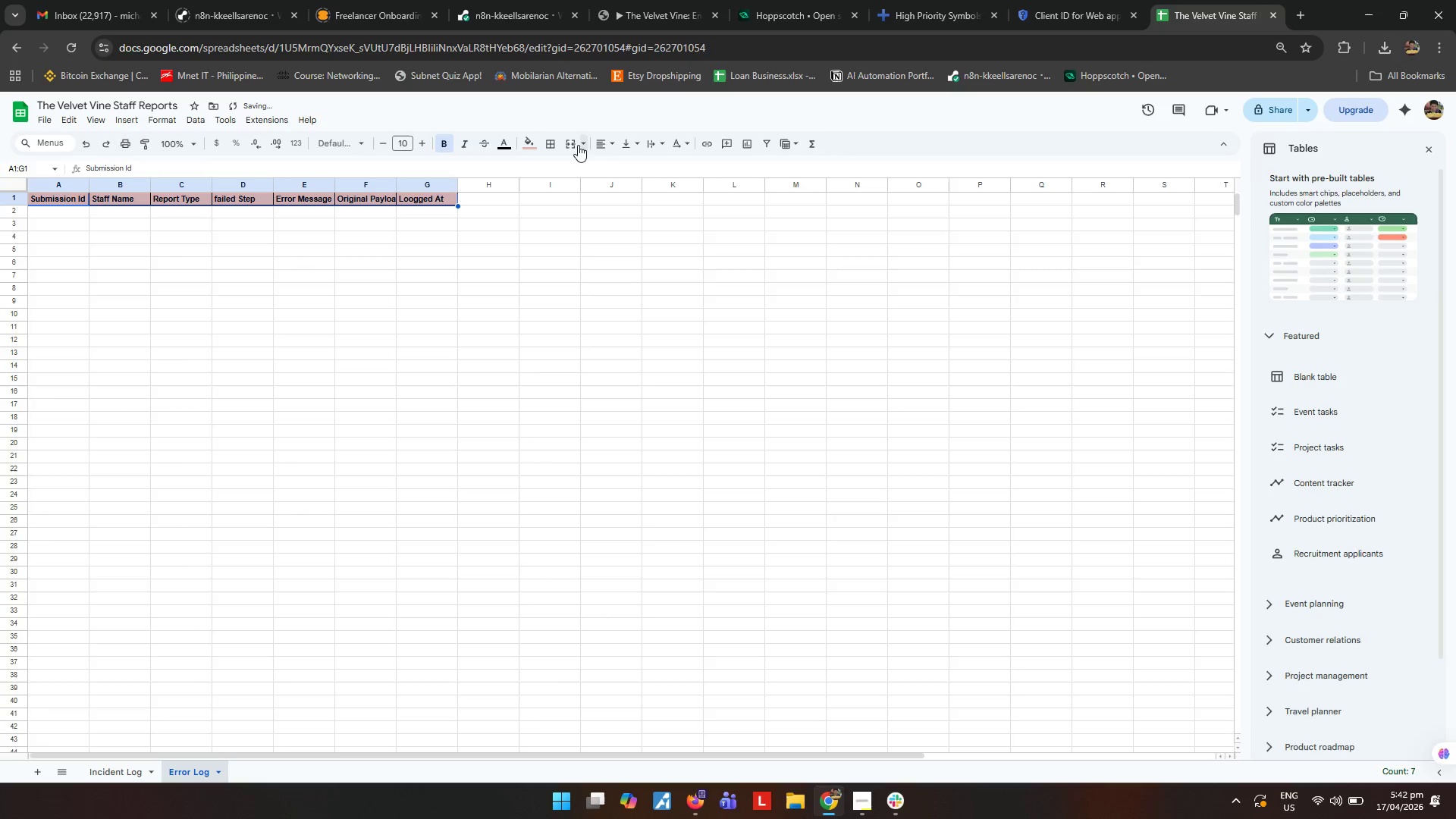 
left_click([595, 144])
 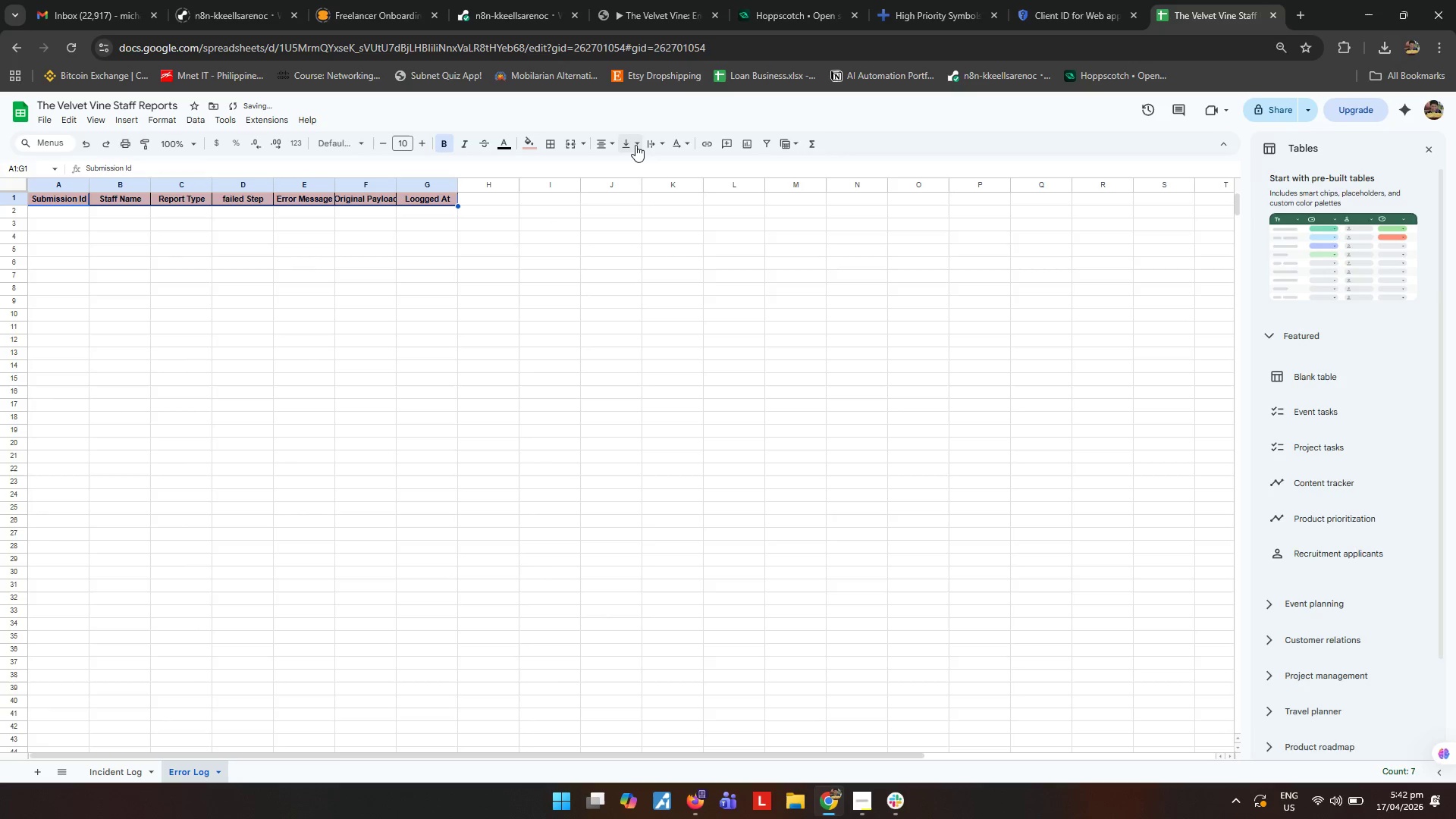 
double_click([635, 145])
 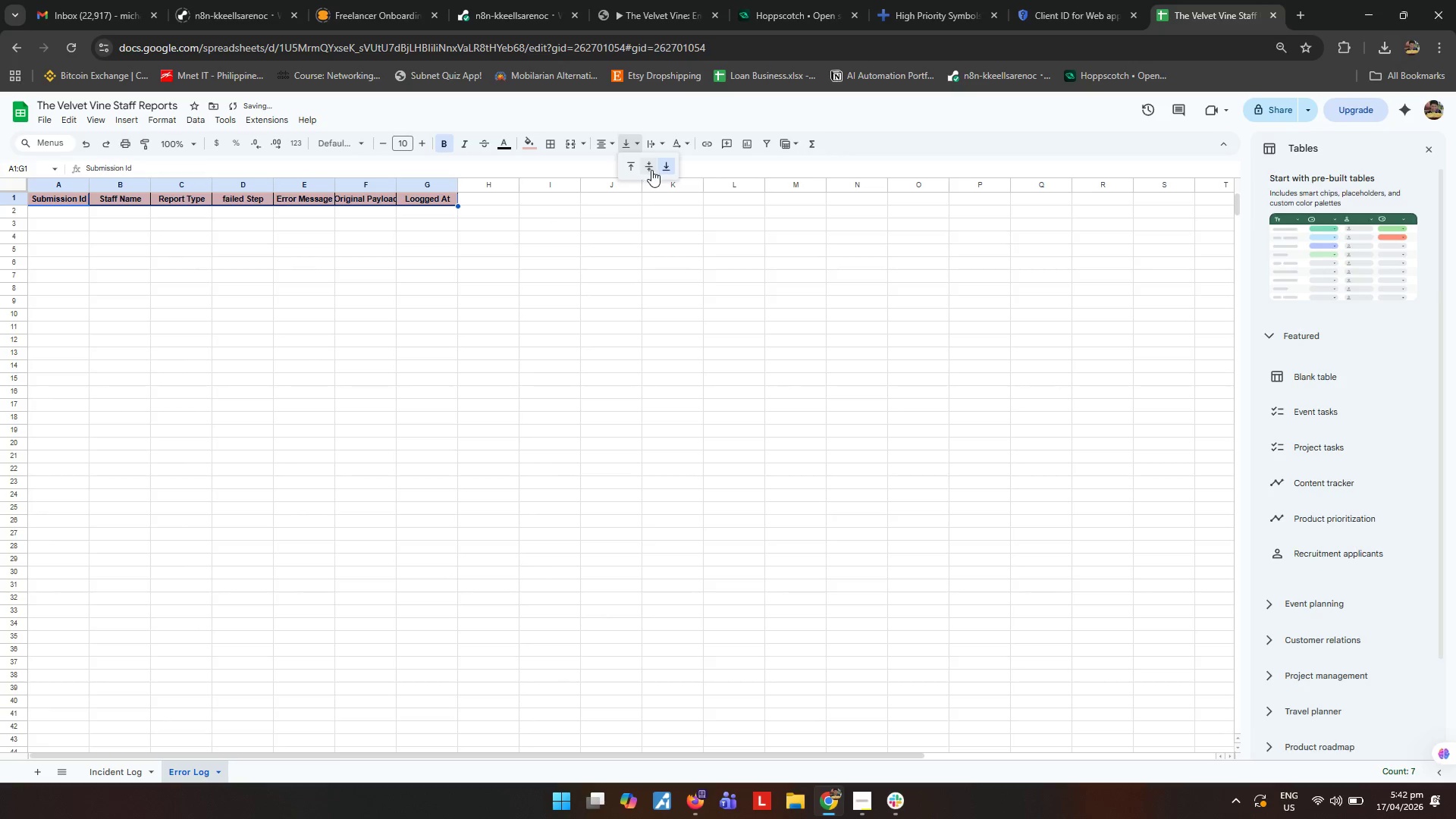 
triple_click([651, 170])
 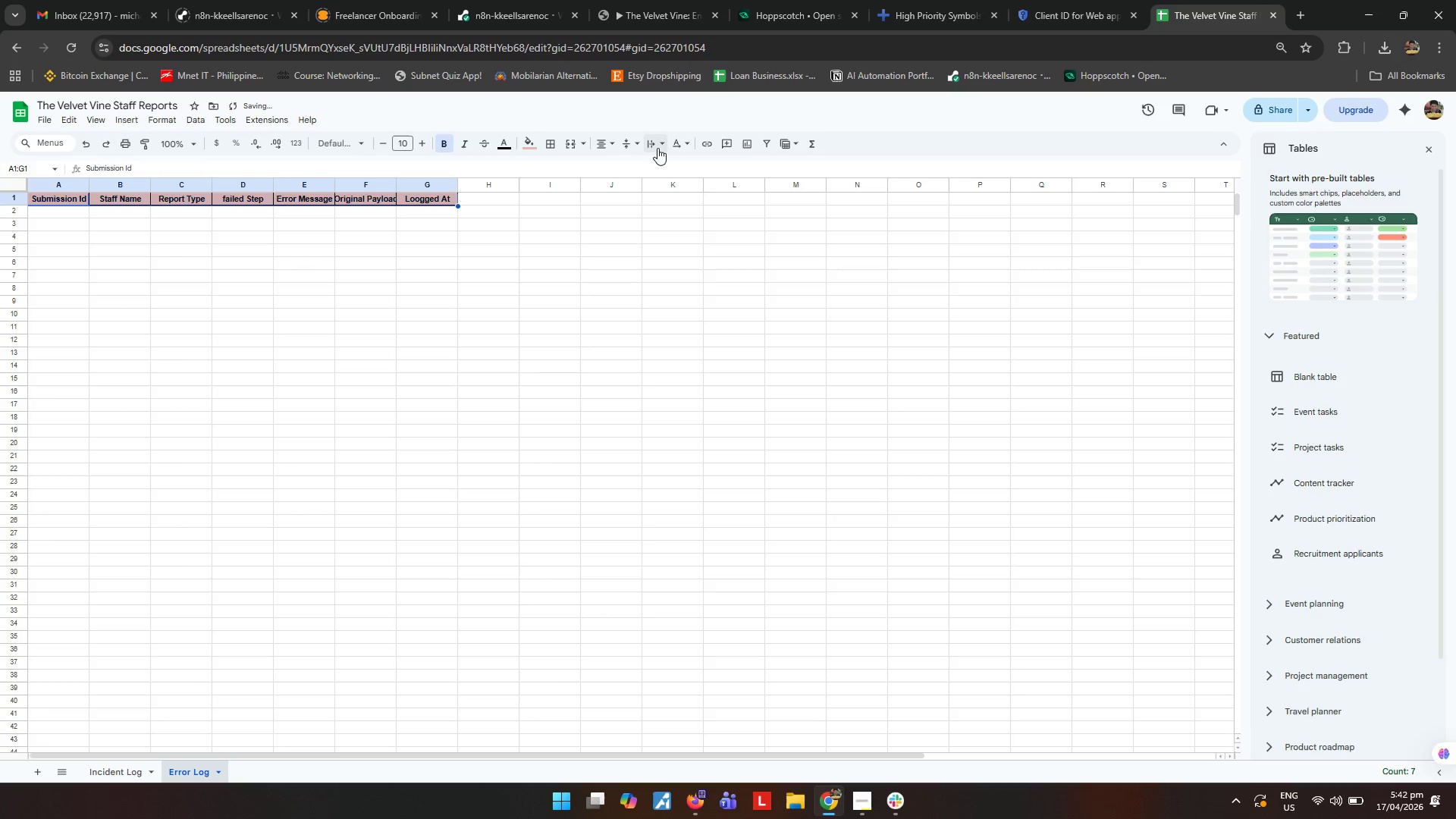 
triple_click([657, 148])
 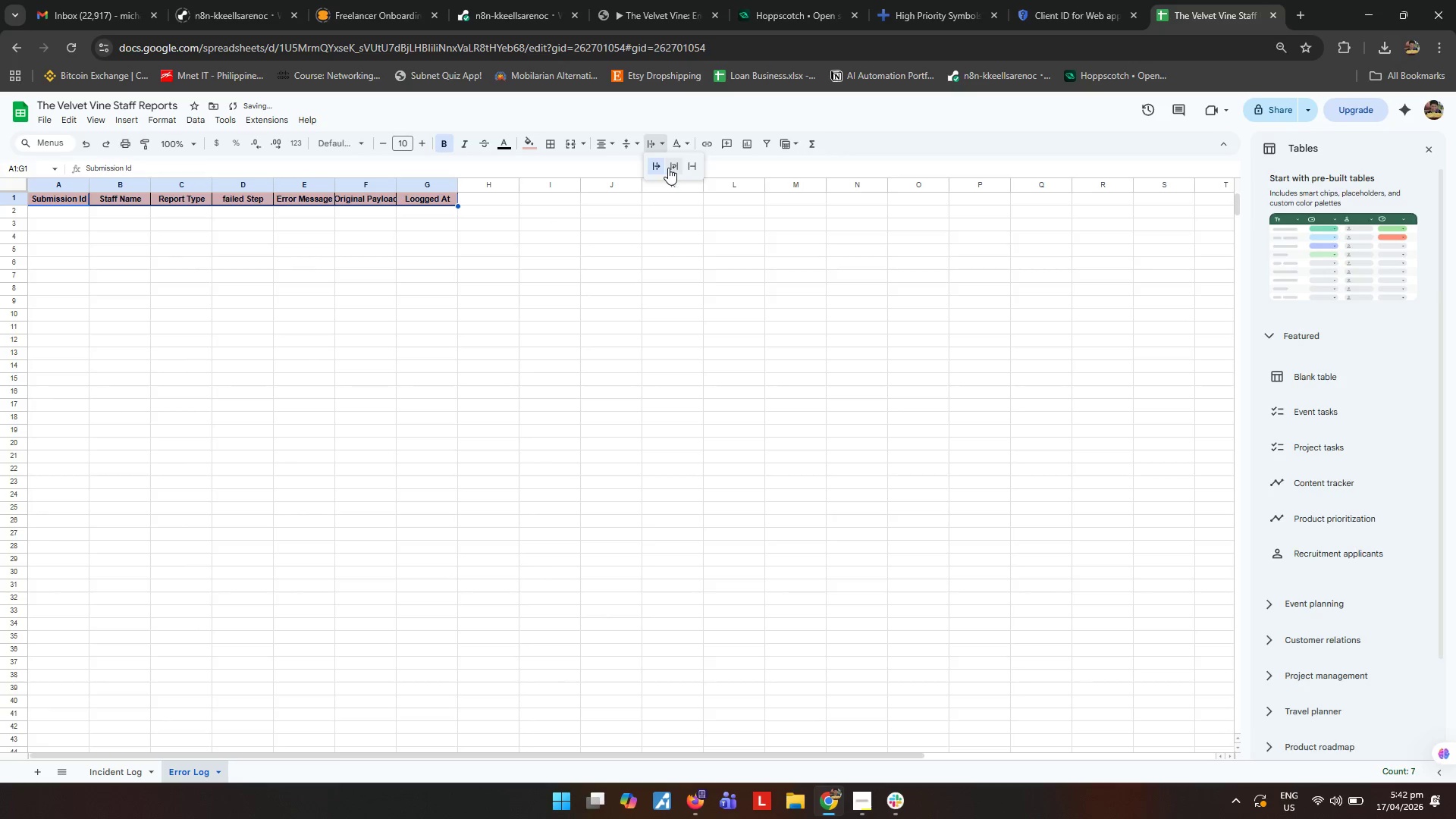 
triple_click([670, 167])
 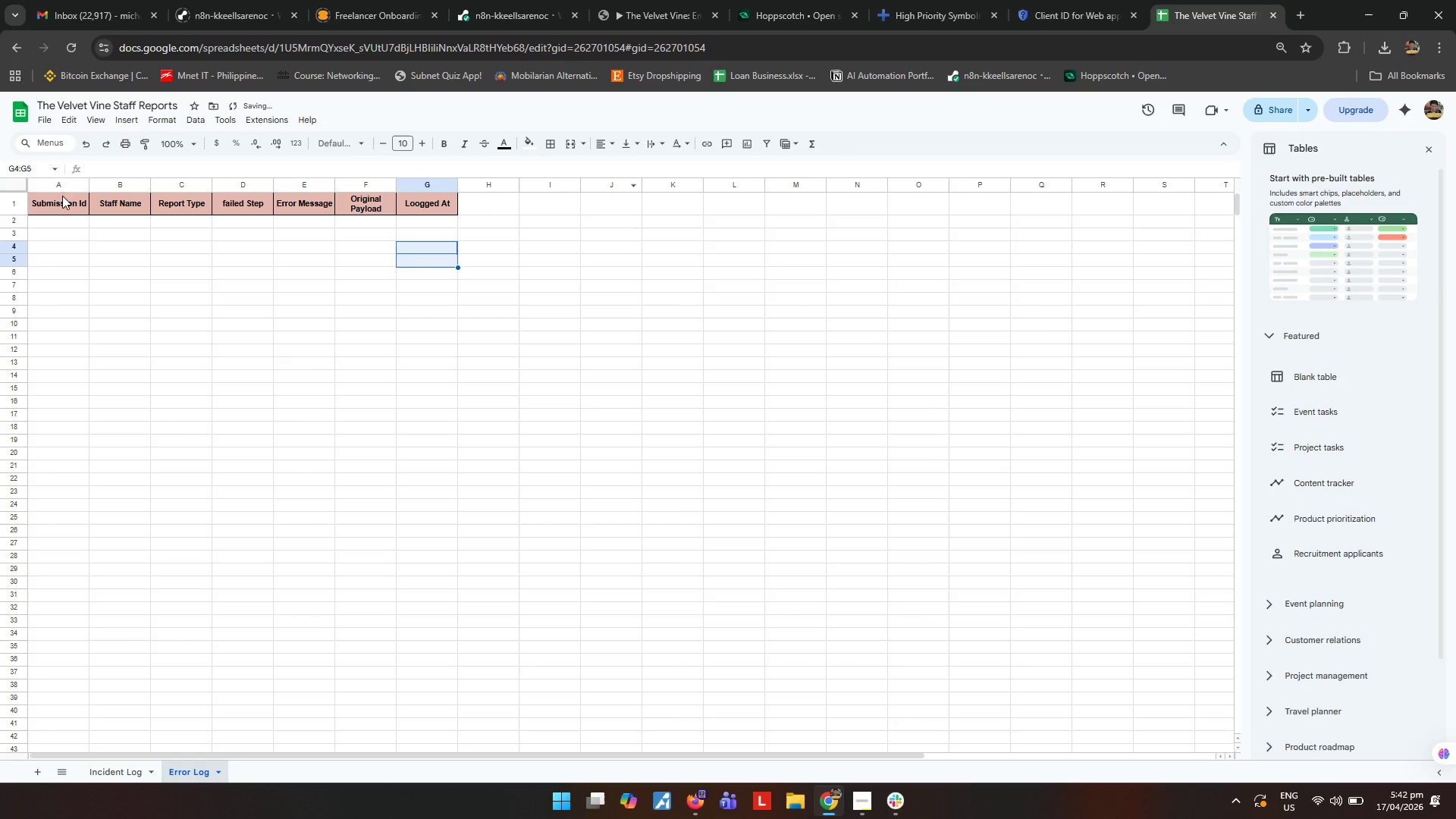 
left_click([64, 188])
 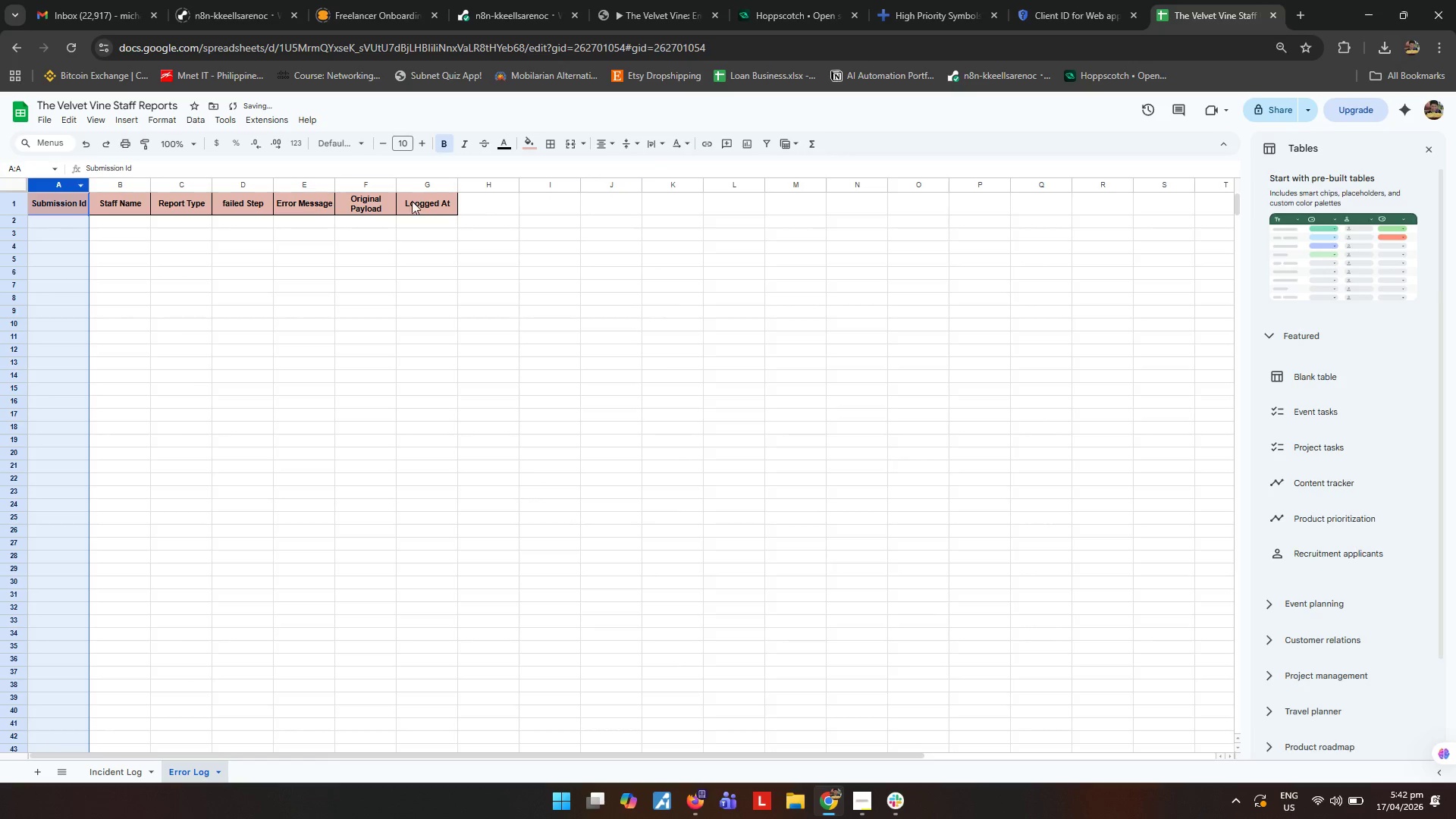 
hold_key(key=ShiftLeft, duration=0.7)
 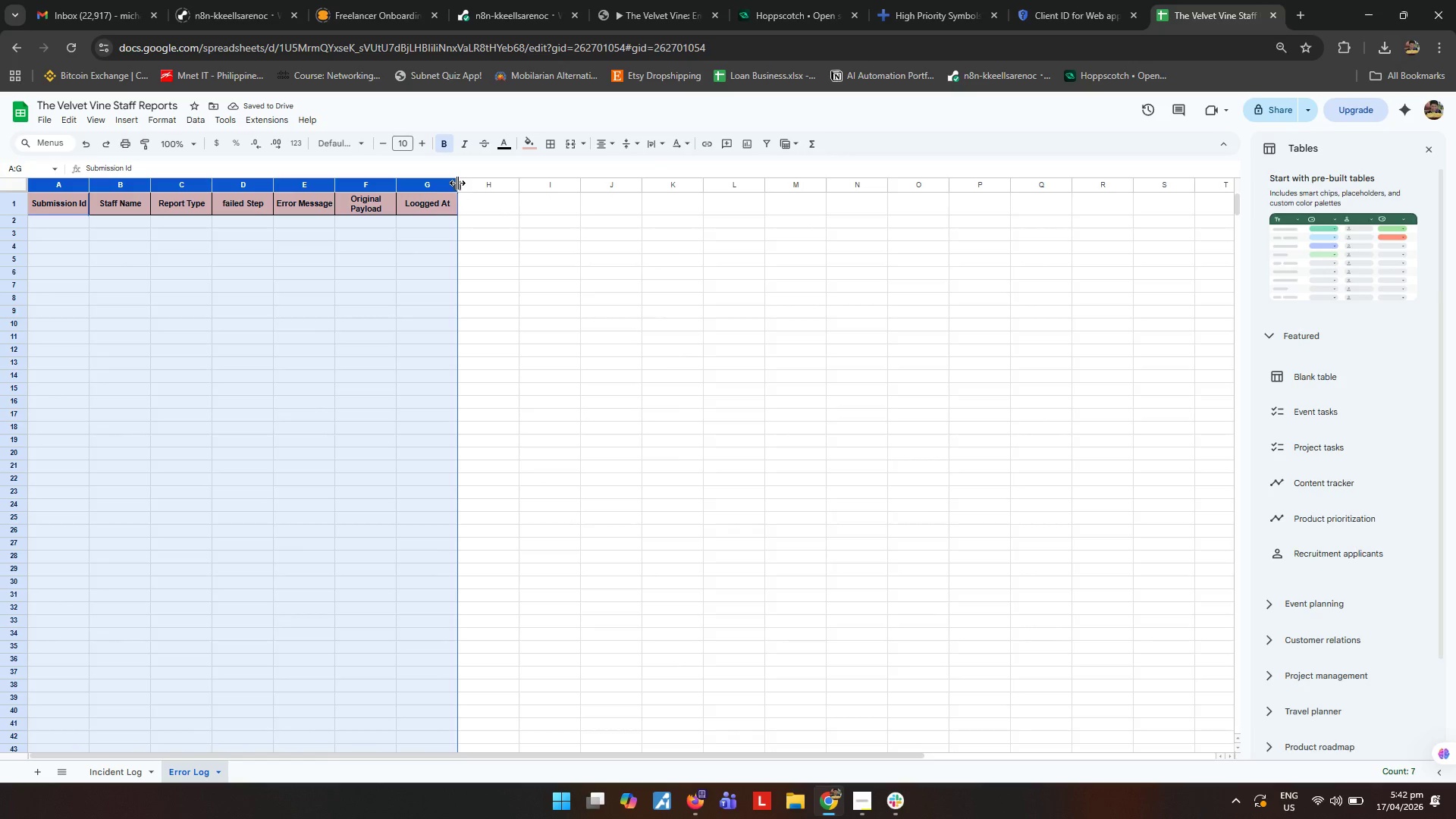 
hold_key(key=ShiftLeft, duration=26.17)
left_click_drag(start_coordinate=[456, 183], to_coordinate=[531, 192])
 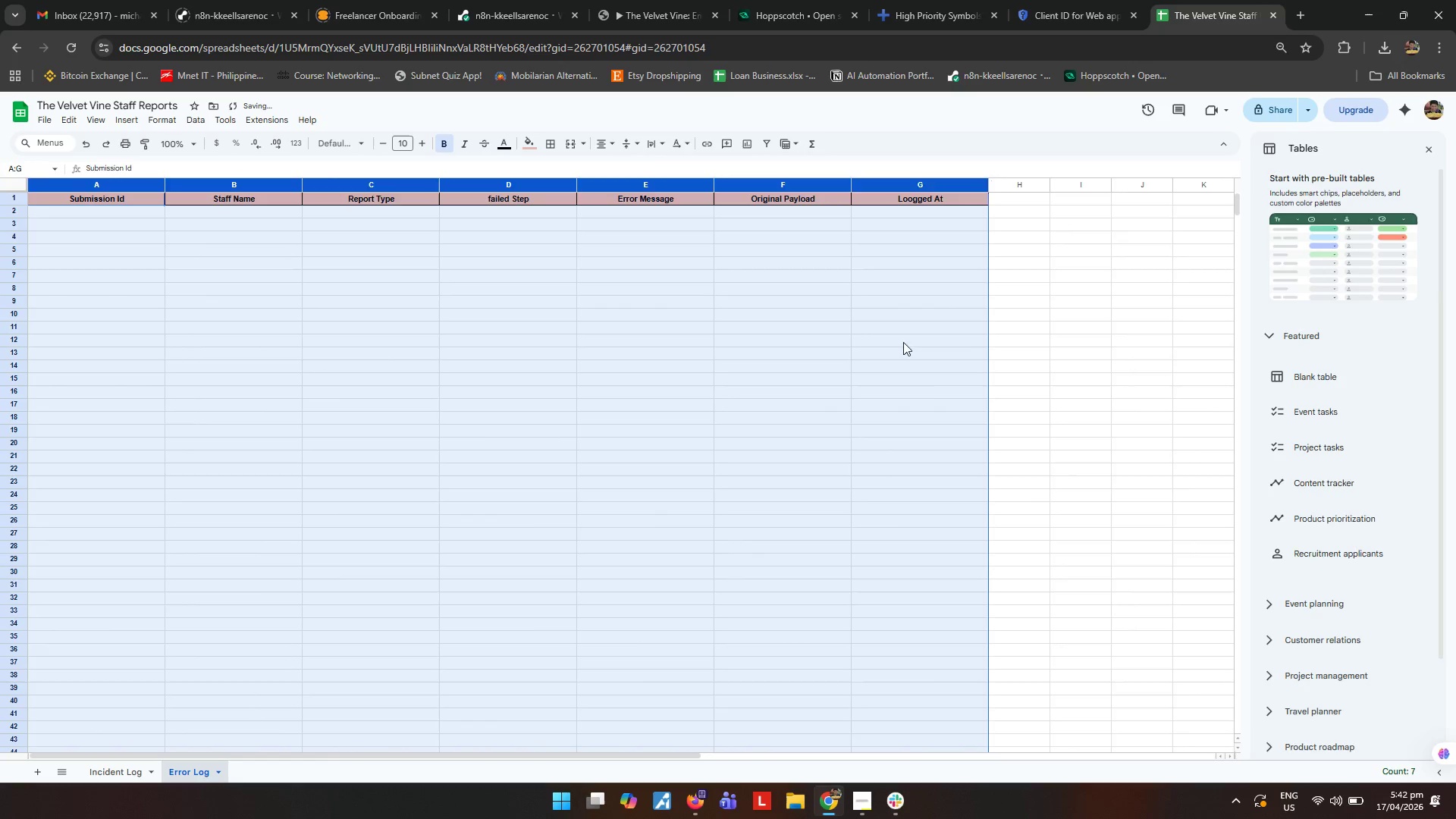 
left_click([922, 387])
 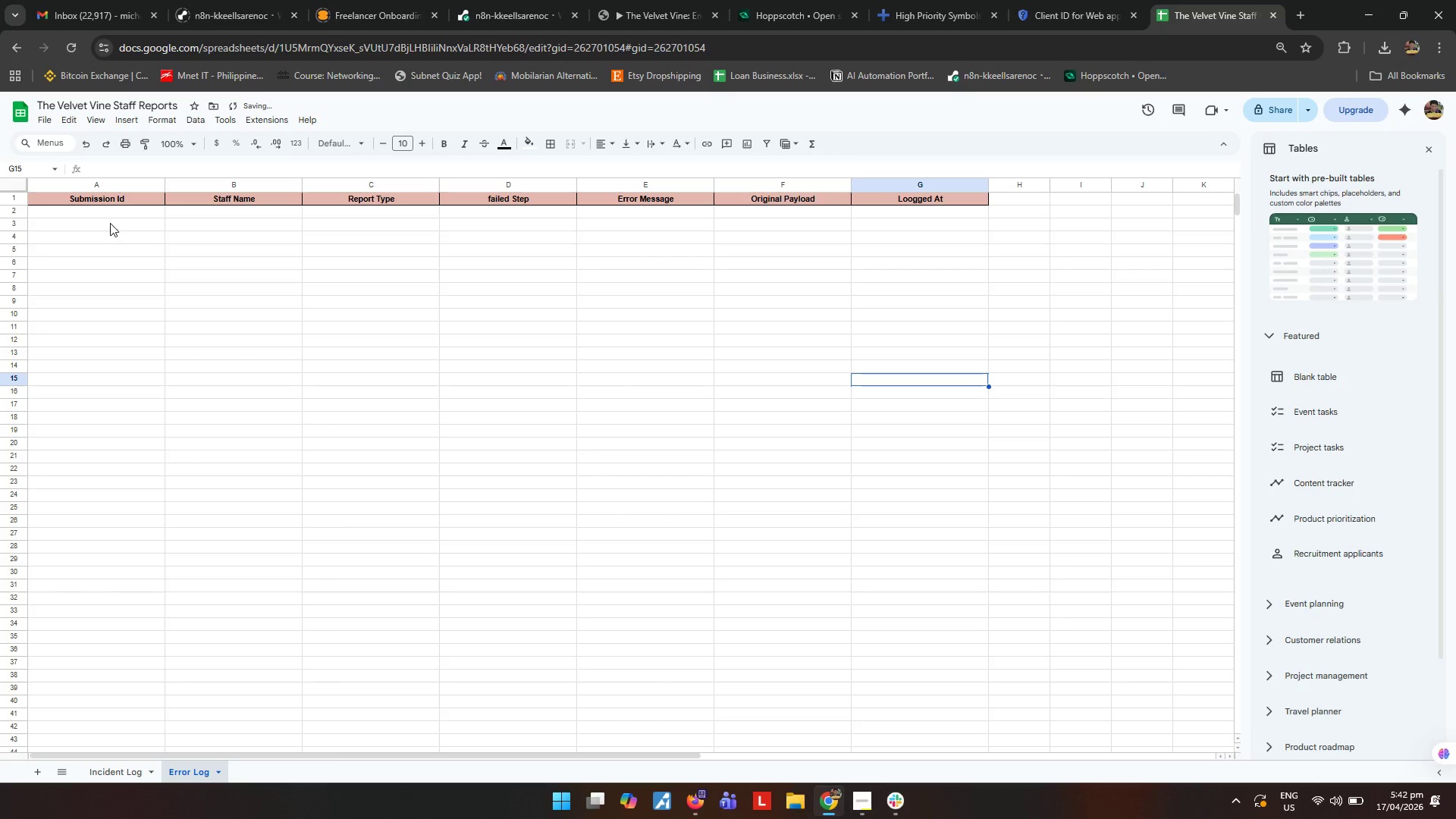 
left_click_drag(start_coordinate=[104, 217], to_coordinate=[970, 818])
 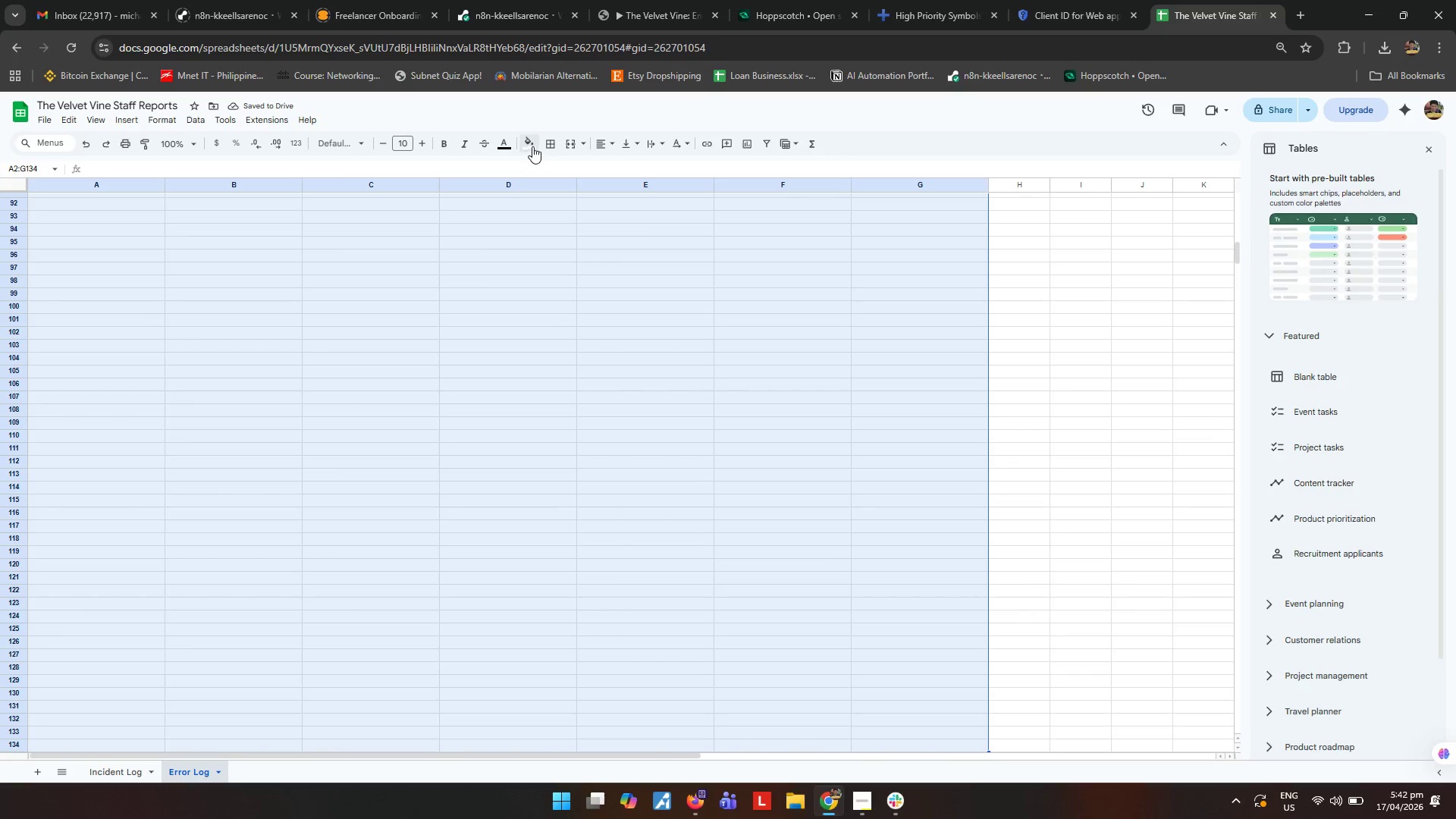 
left_click([550, 143])
 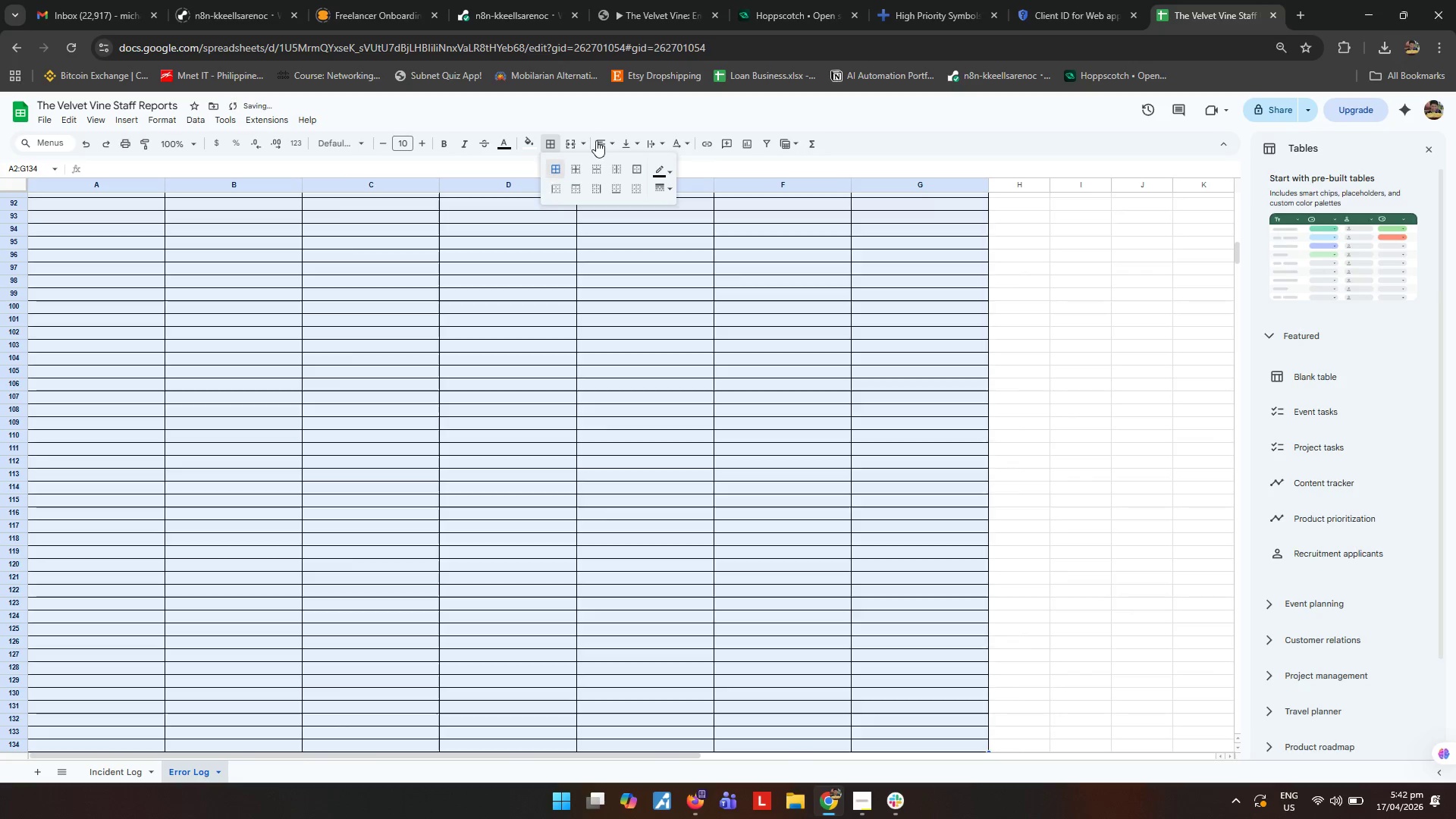 
double_click([600, 140])
 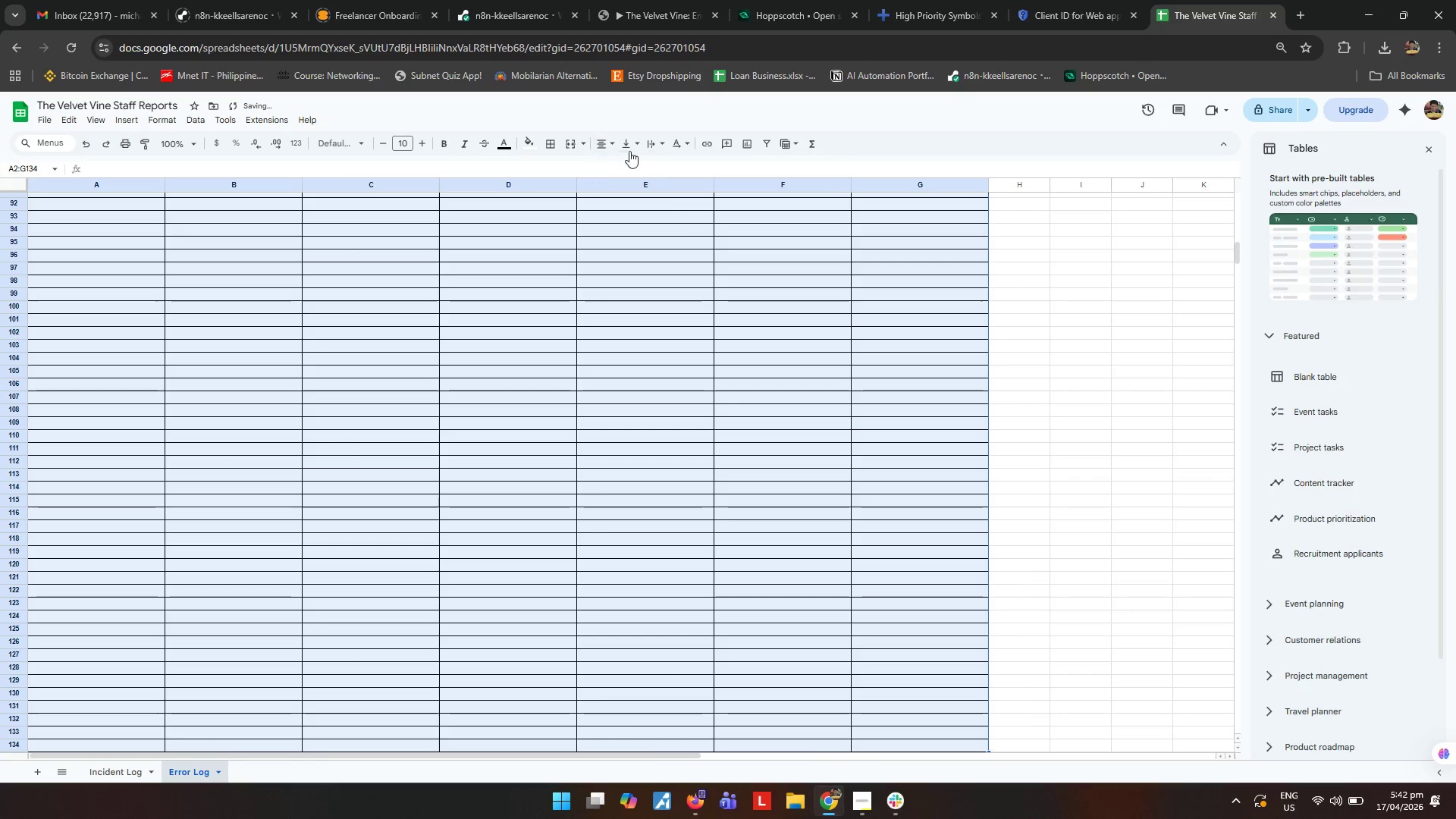 
double_click([631, 141])
 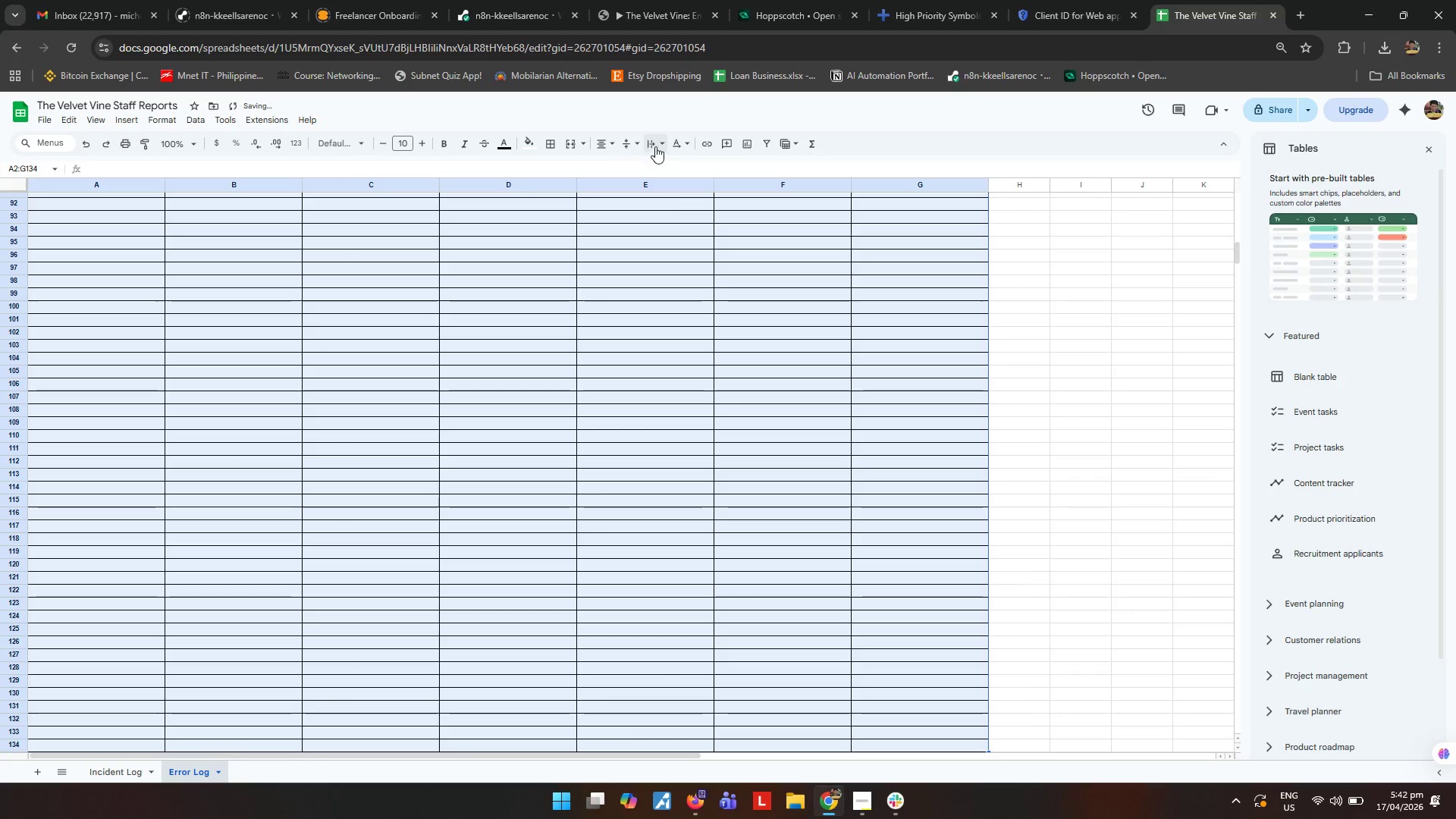 
triple_click([656, 146])
 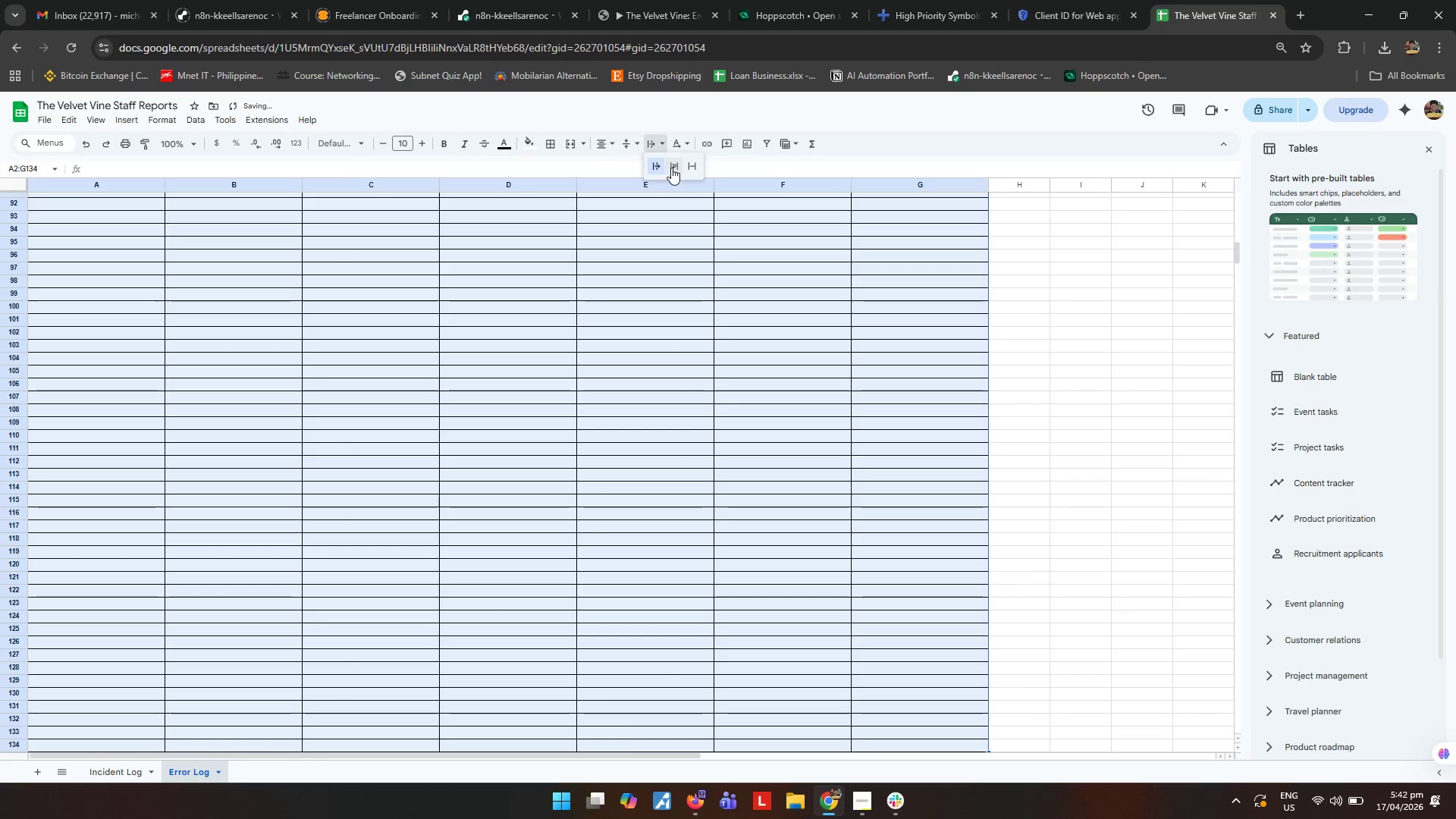 
triple_click([673, 168])
 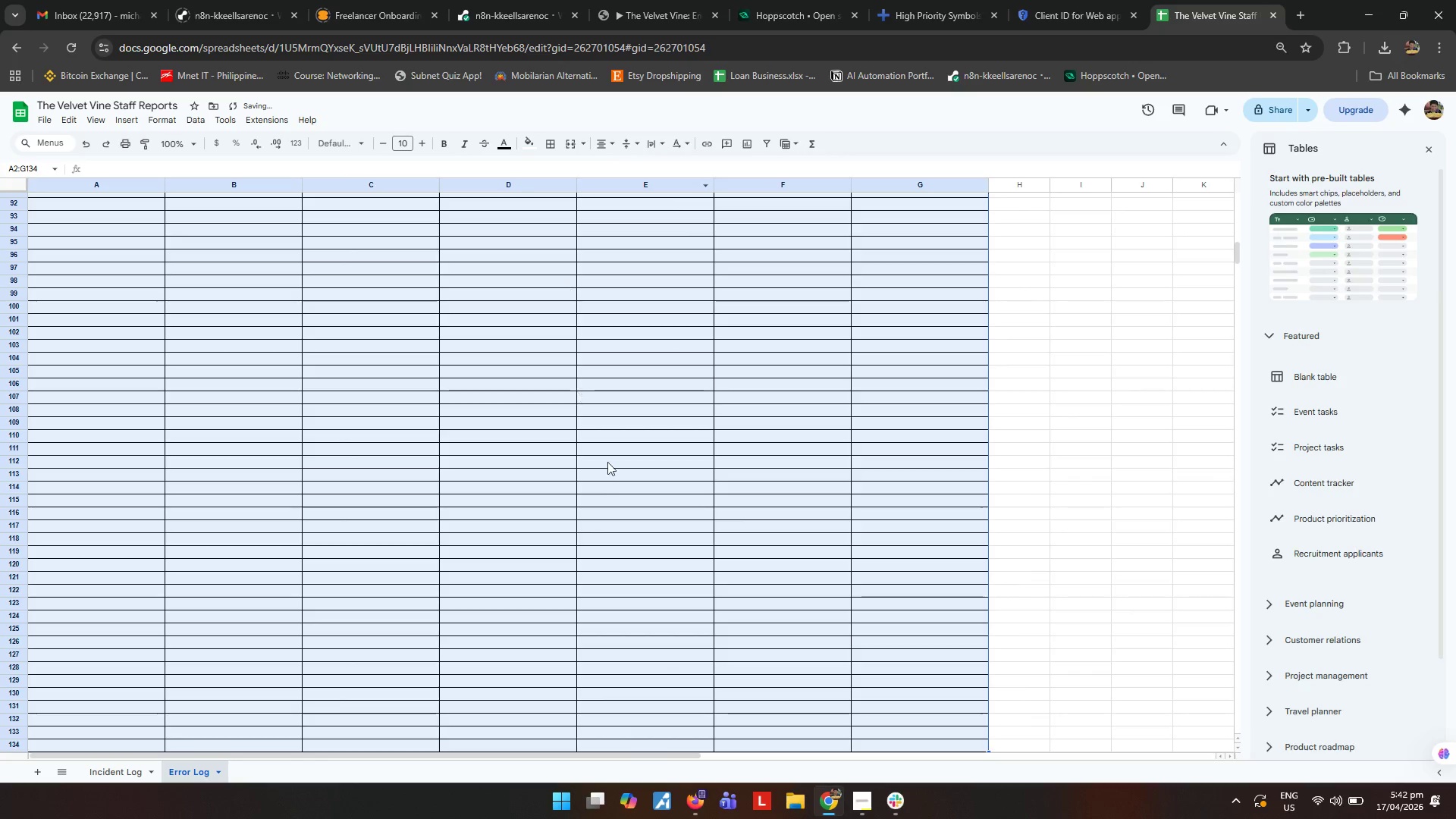 
scroll: coordinate [602, 467], scroll_direction: up, amount: 24.0
 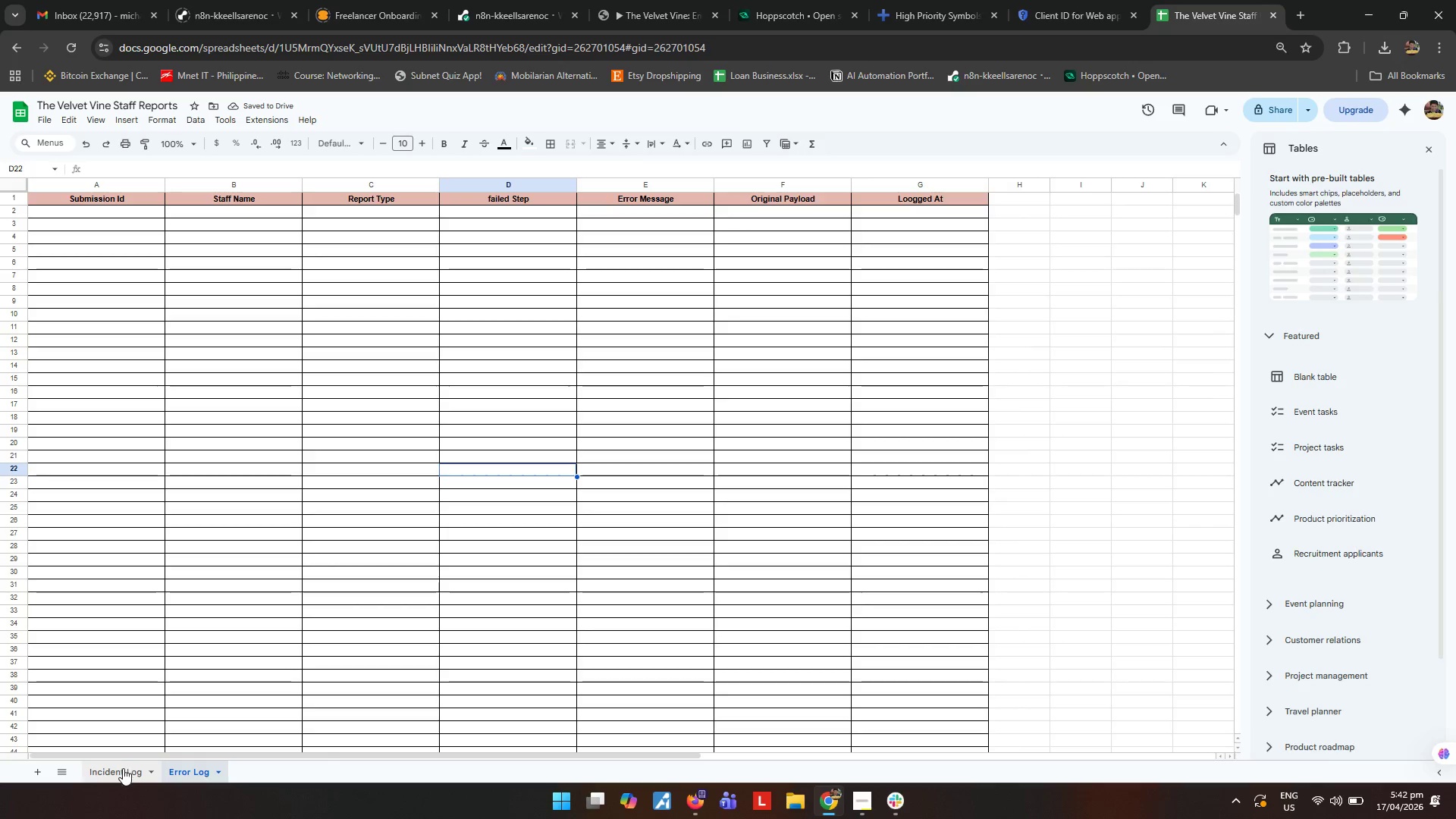 
left_click([141, 287])
 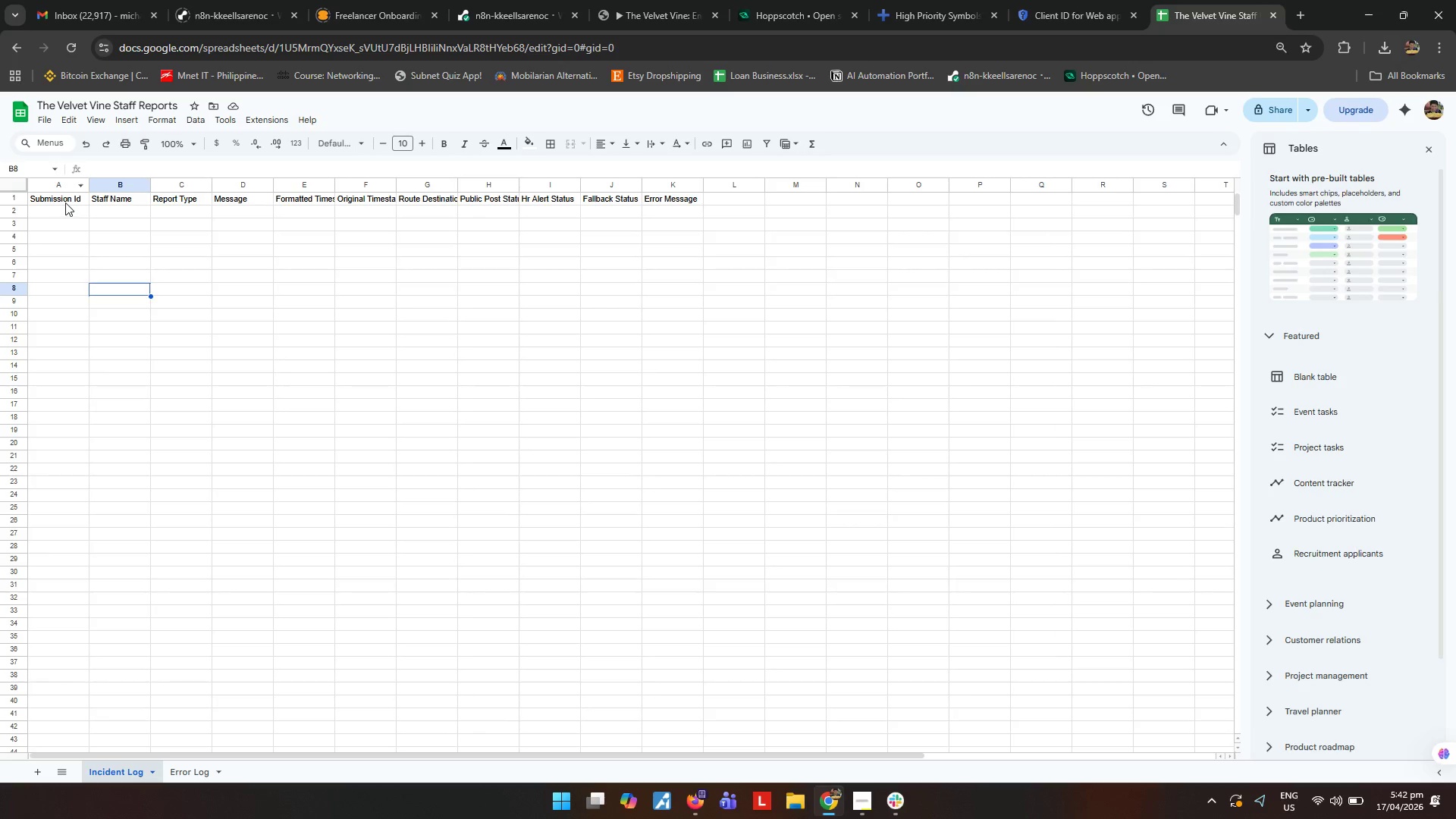 
left_click_drag(start_coordinate=[69, 200], to_coordinate=[684, 193])
 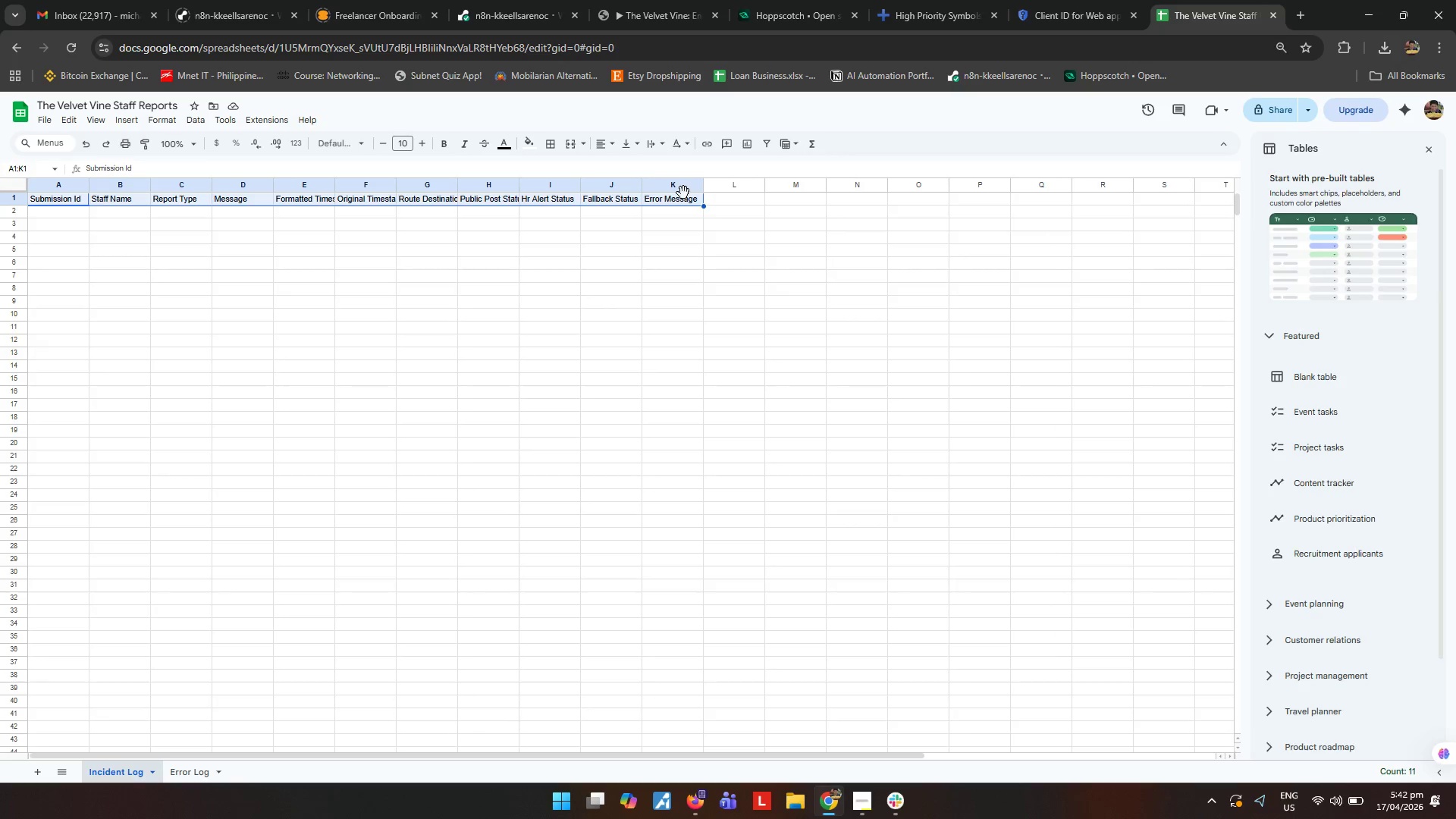 
key(Control+ControlLeft)
 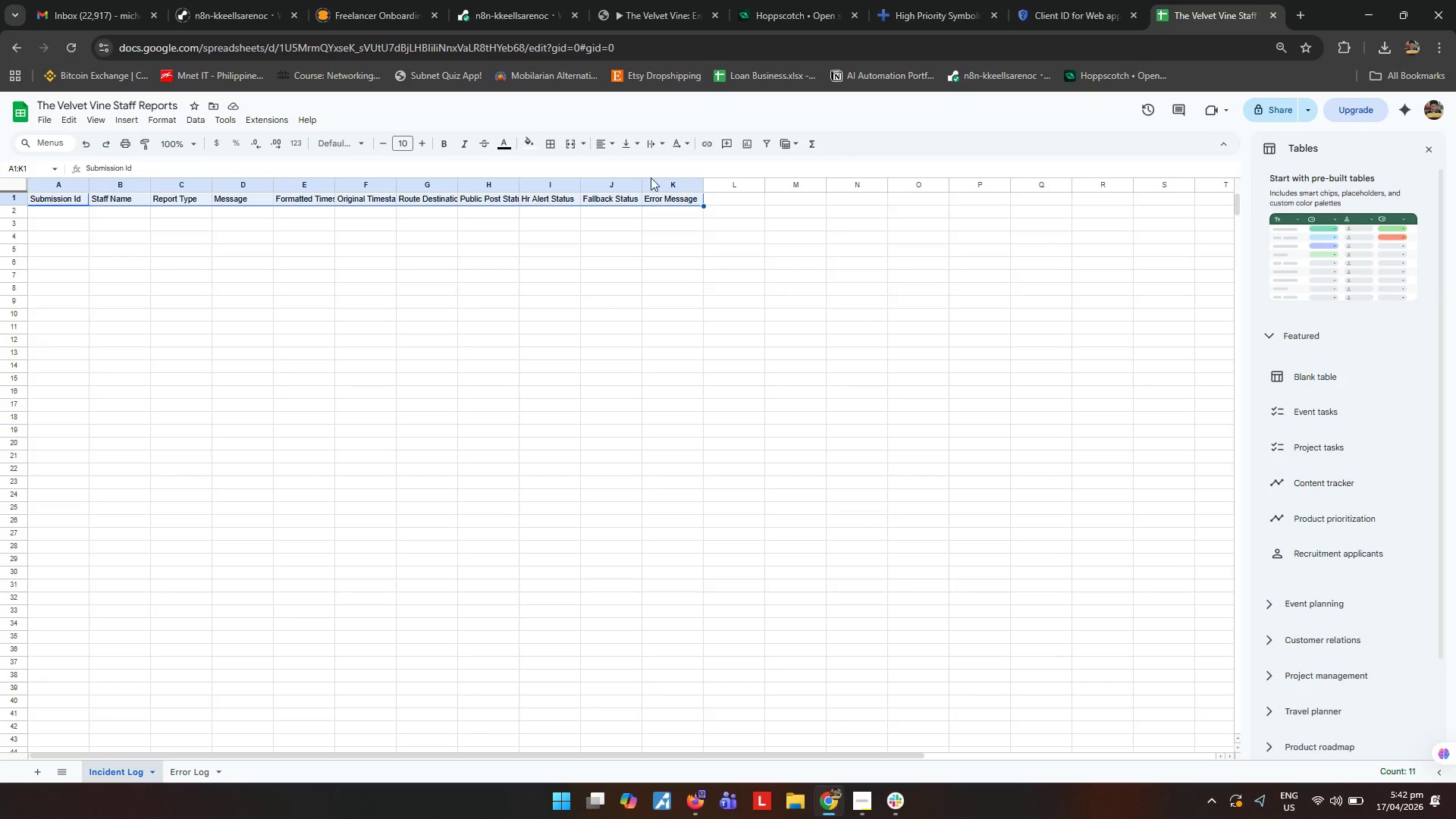 
key(Control+B)
 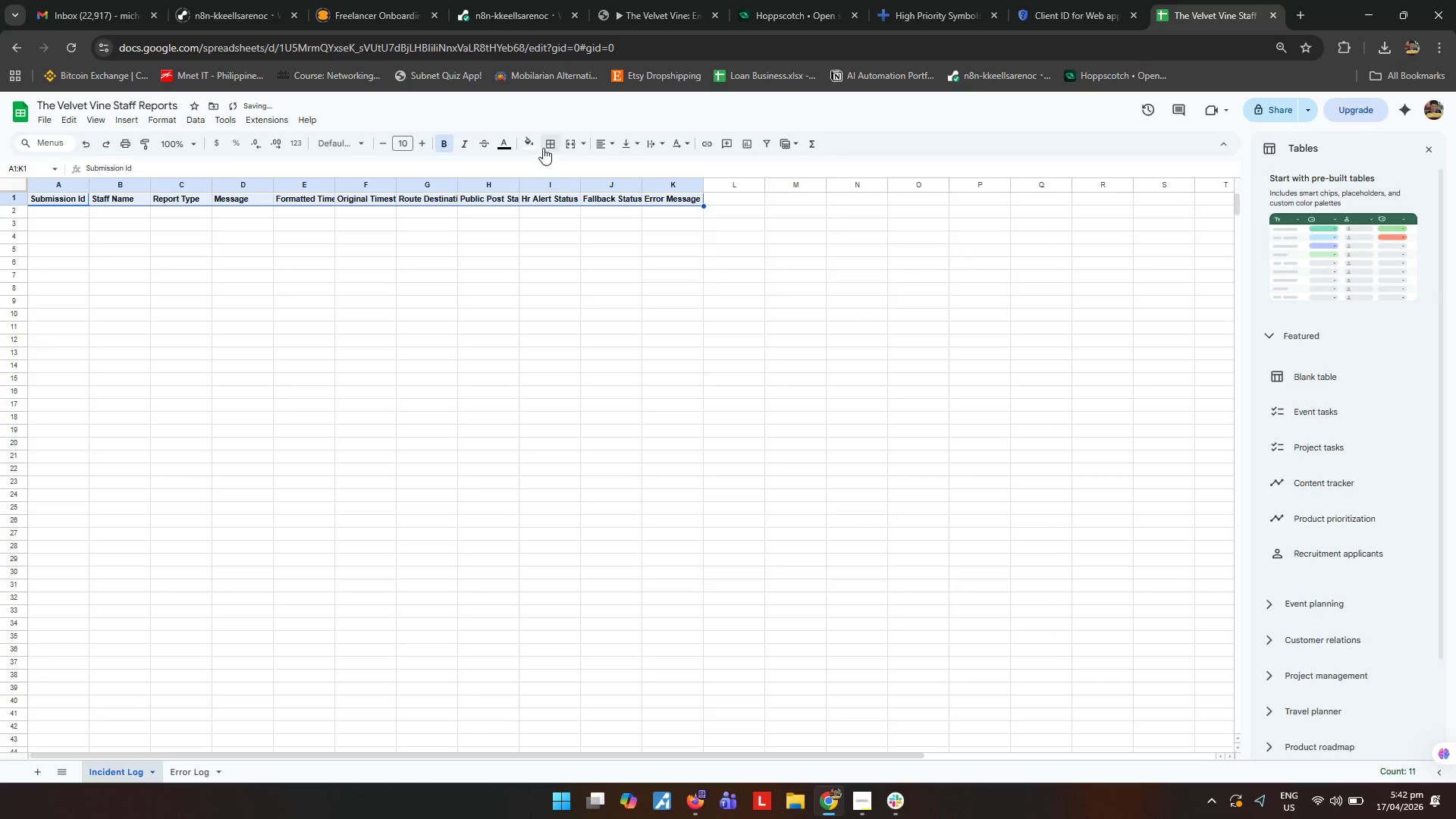 
left_click([533, 143])
 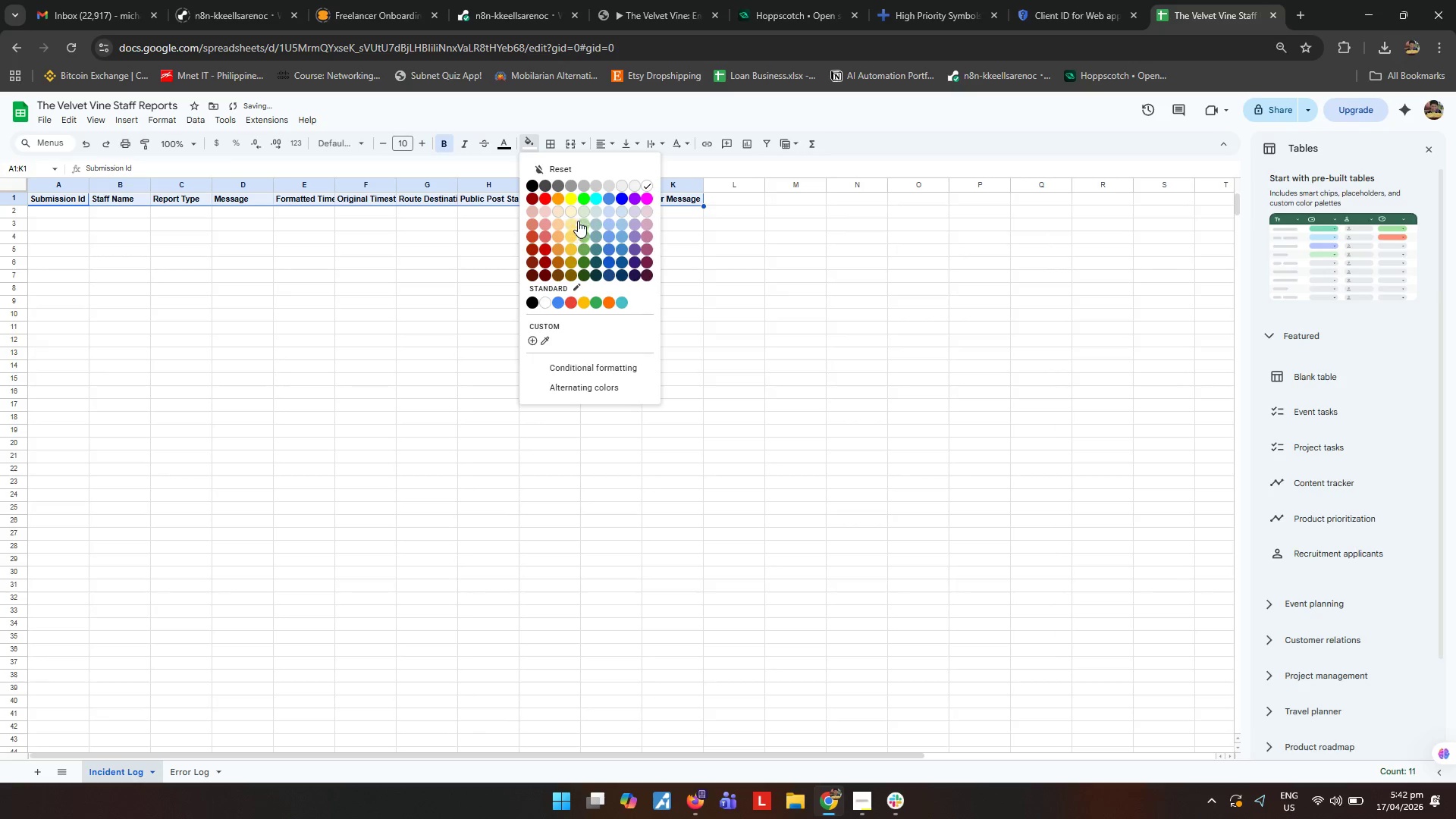 
left_click([571, 211])
 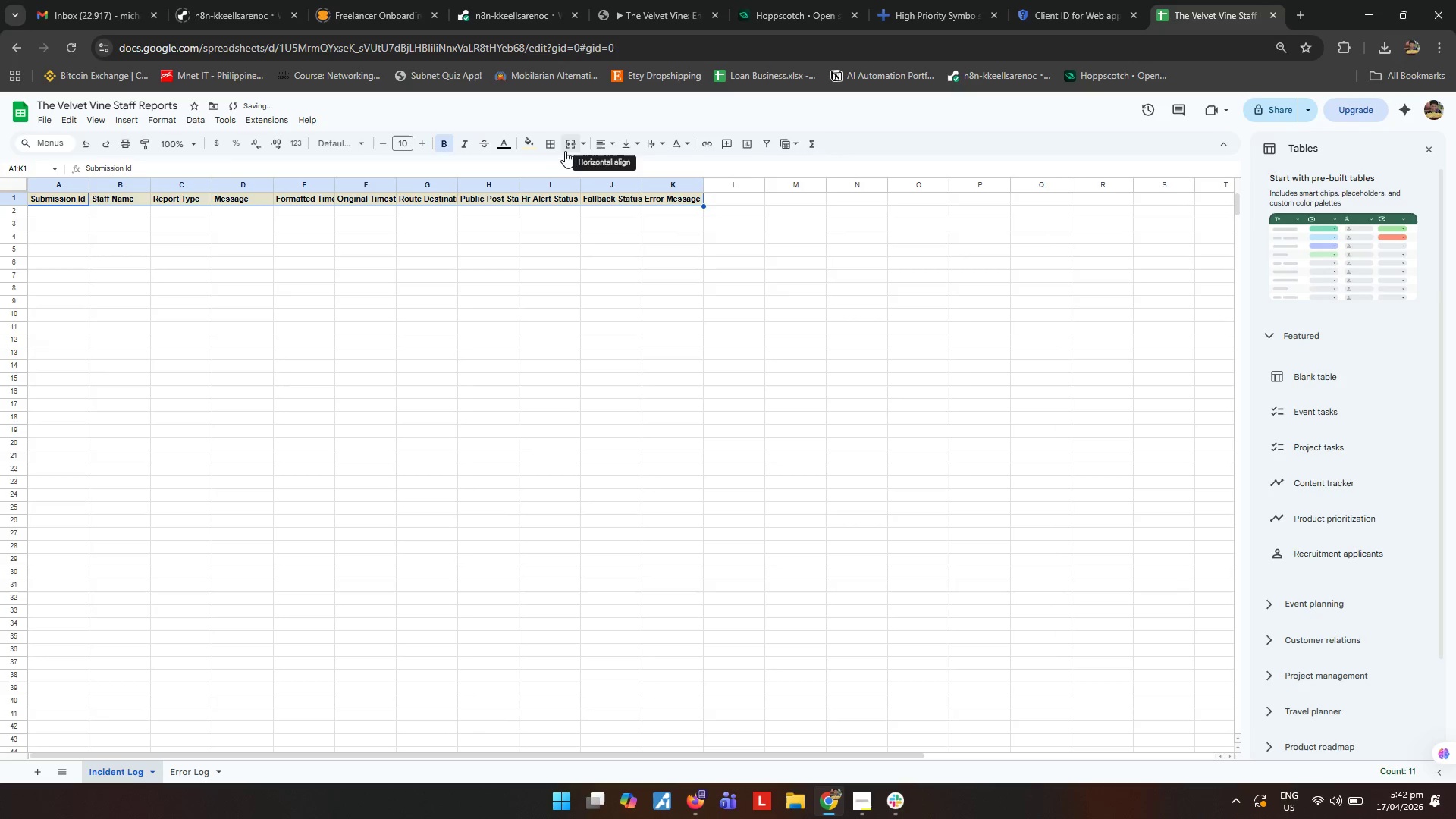 
left_click([551, 146])
 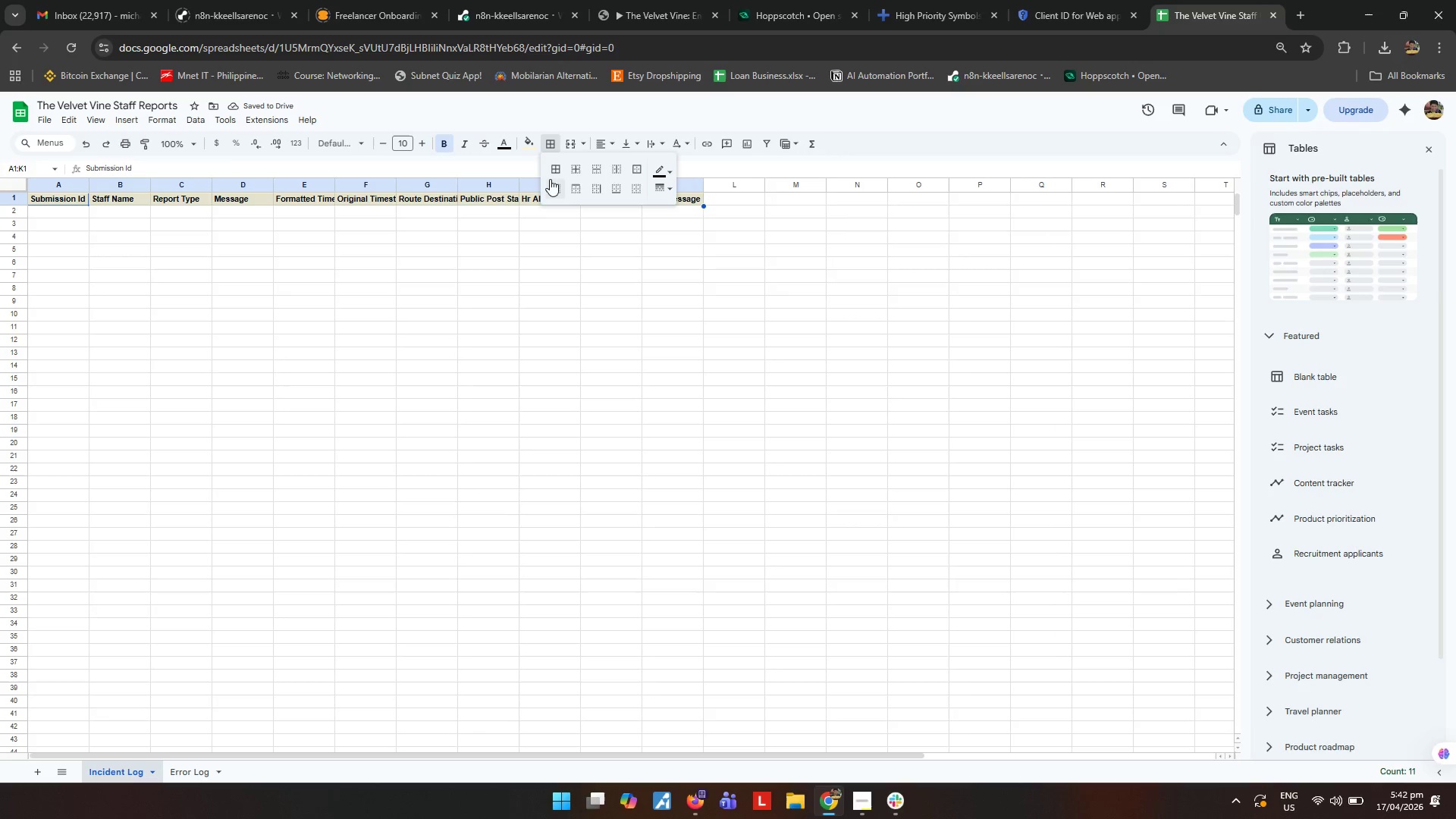 
left_click([557, 173])
 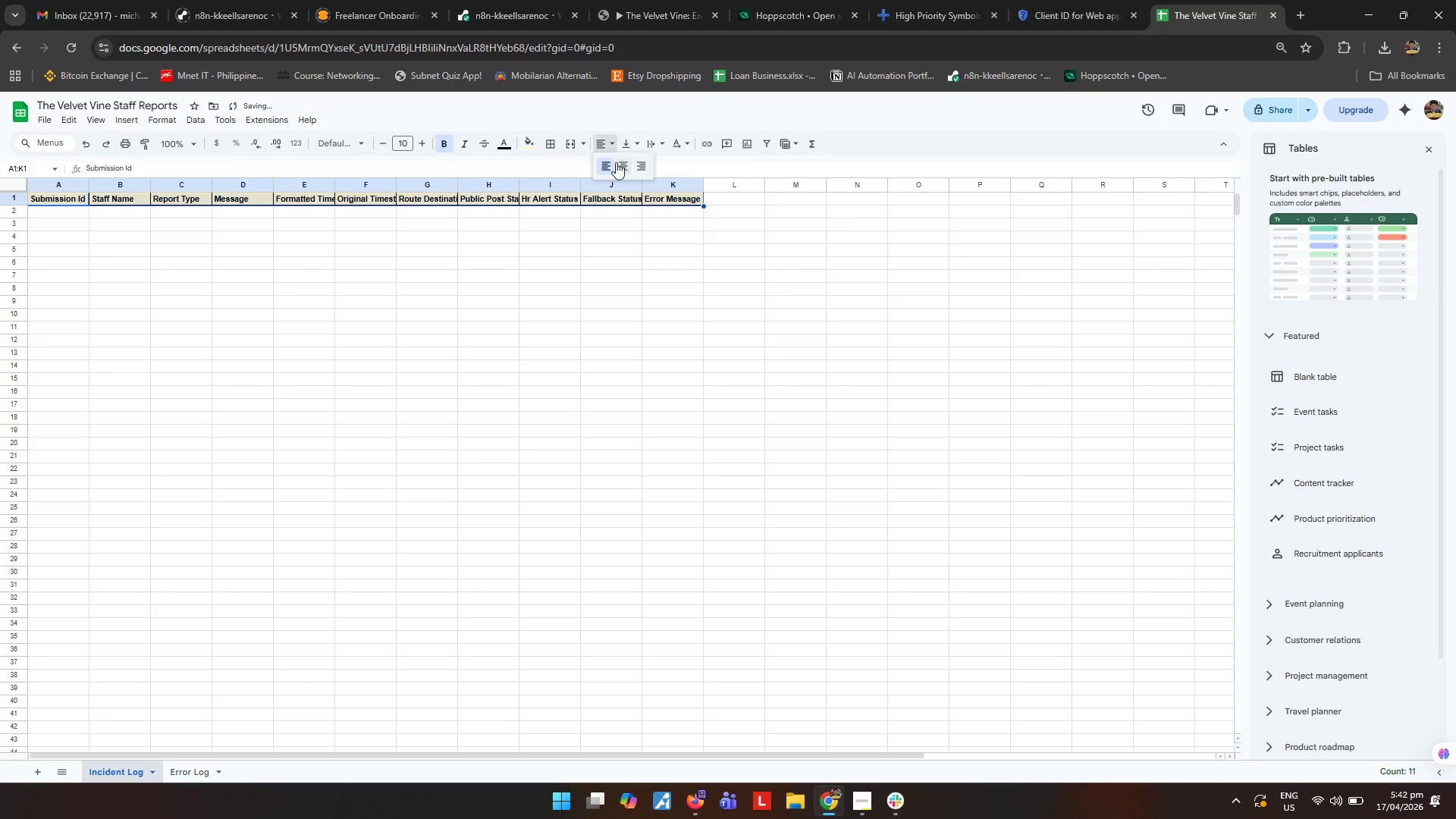 
double_click([620, 166])
 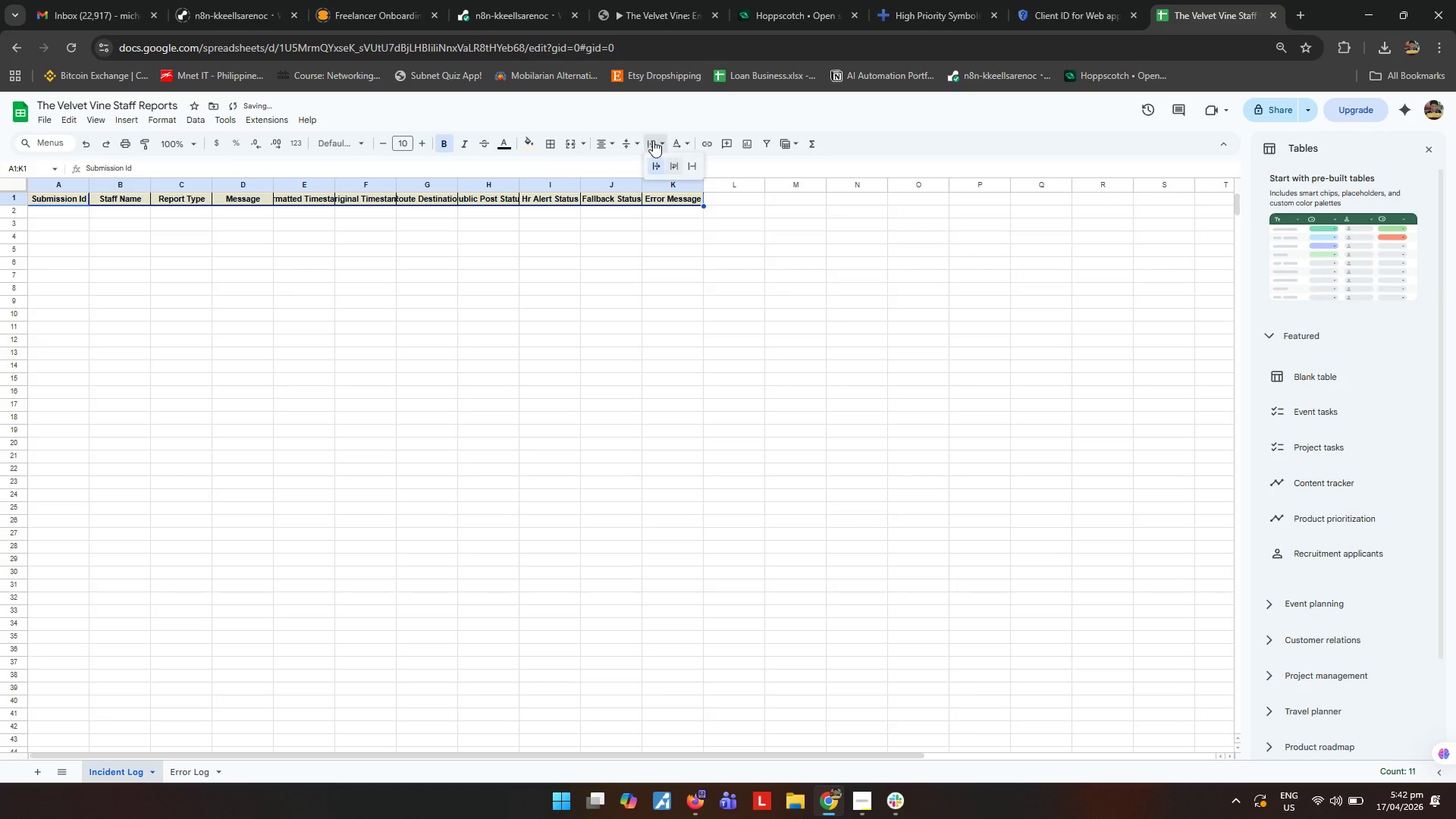 
triple_click([674, 165])
 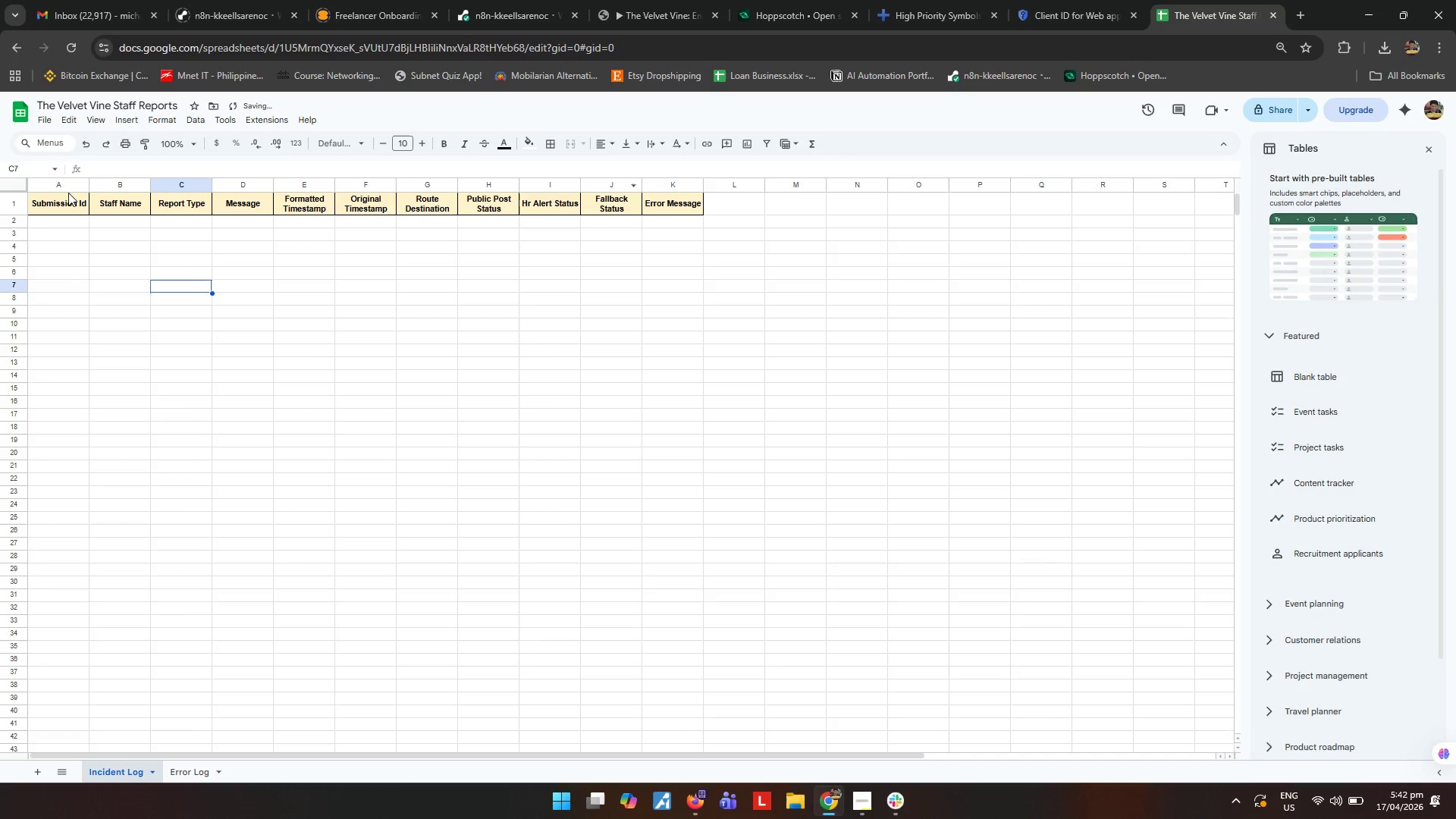 
left_click([60, 186])
 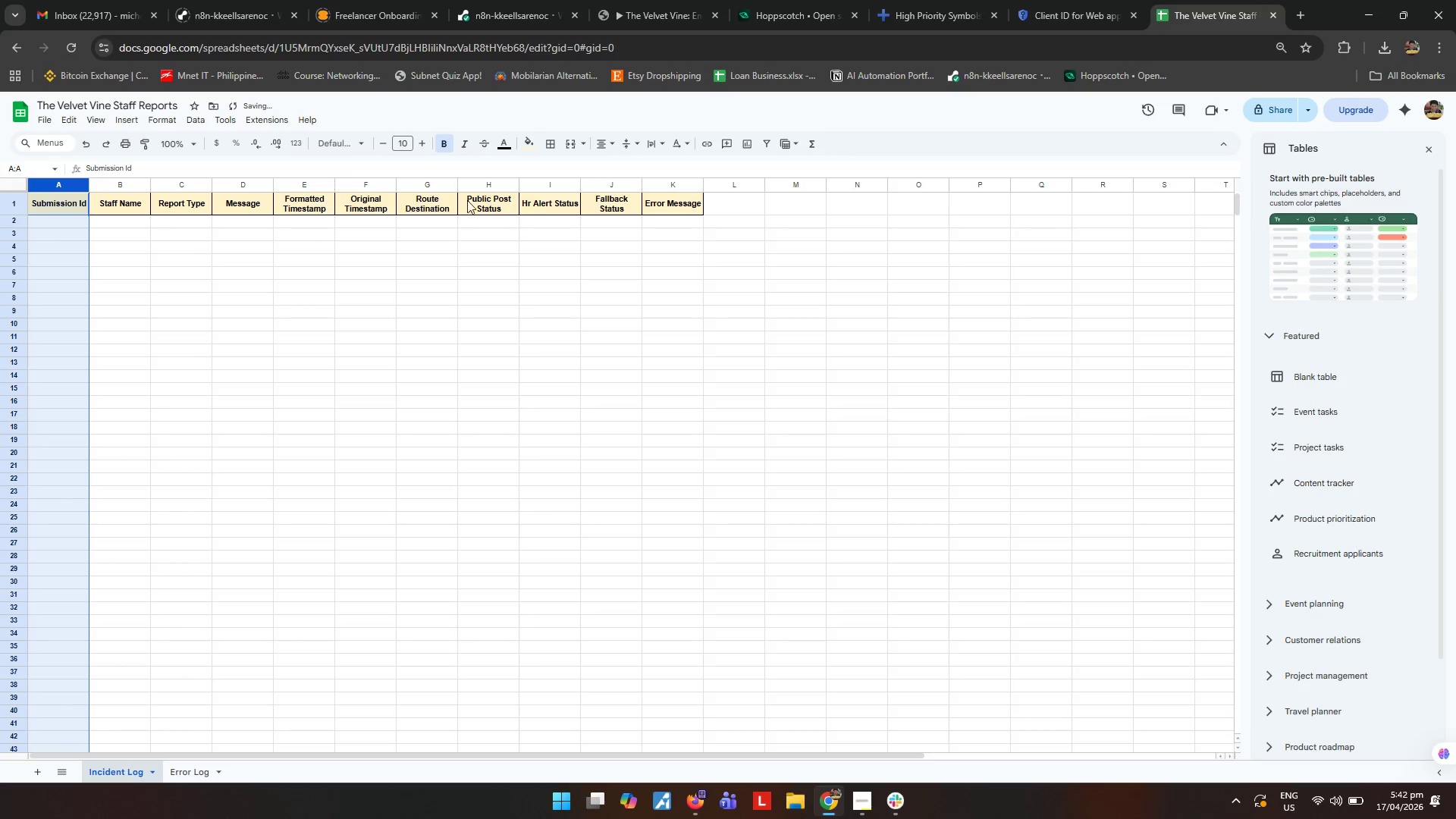 
hold_key(key=ShiftLeft, duration=0.64)
 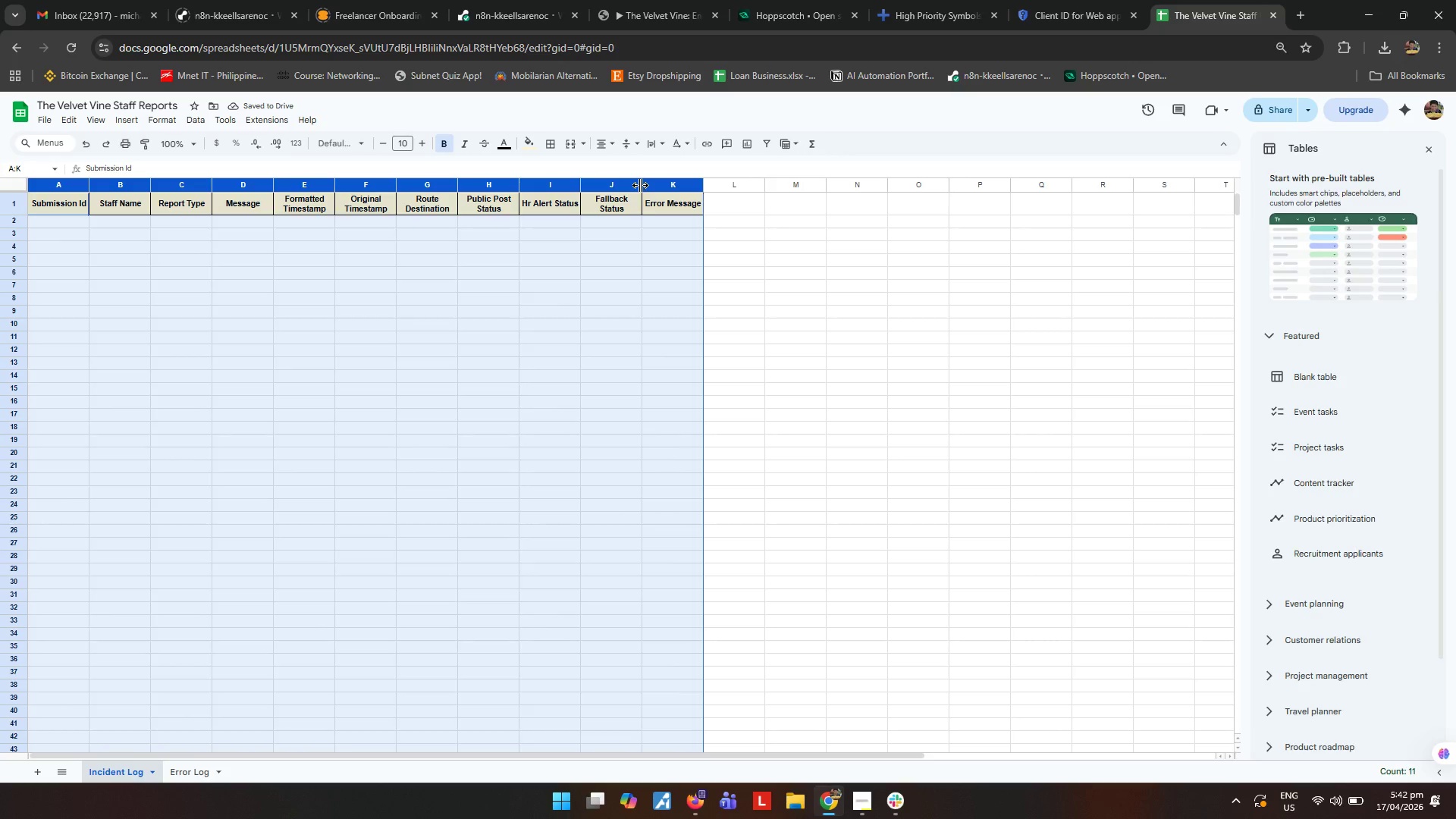 
left_click_drag(start_coordinate=[640, 185], to_coordinate=[674, 190])
 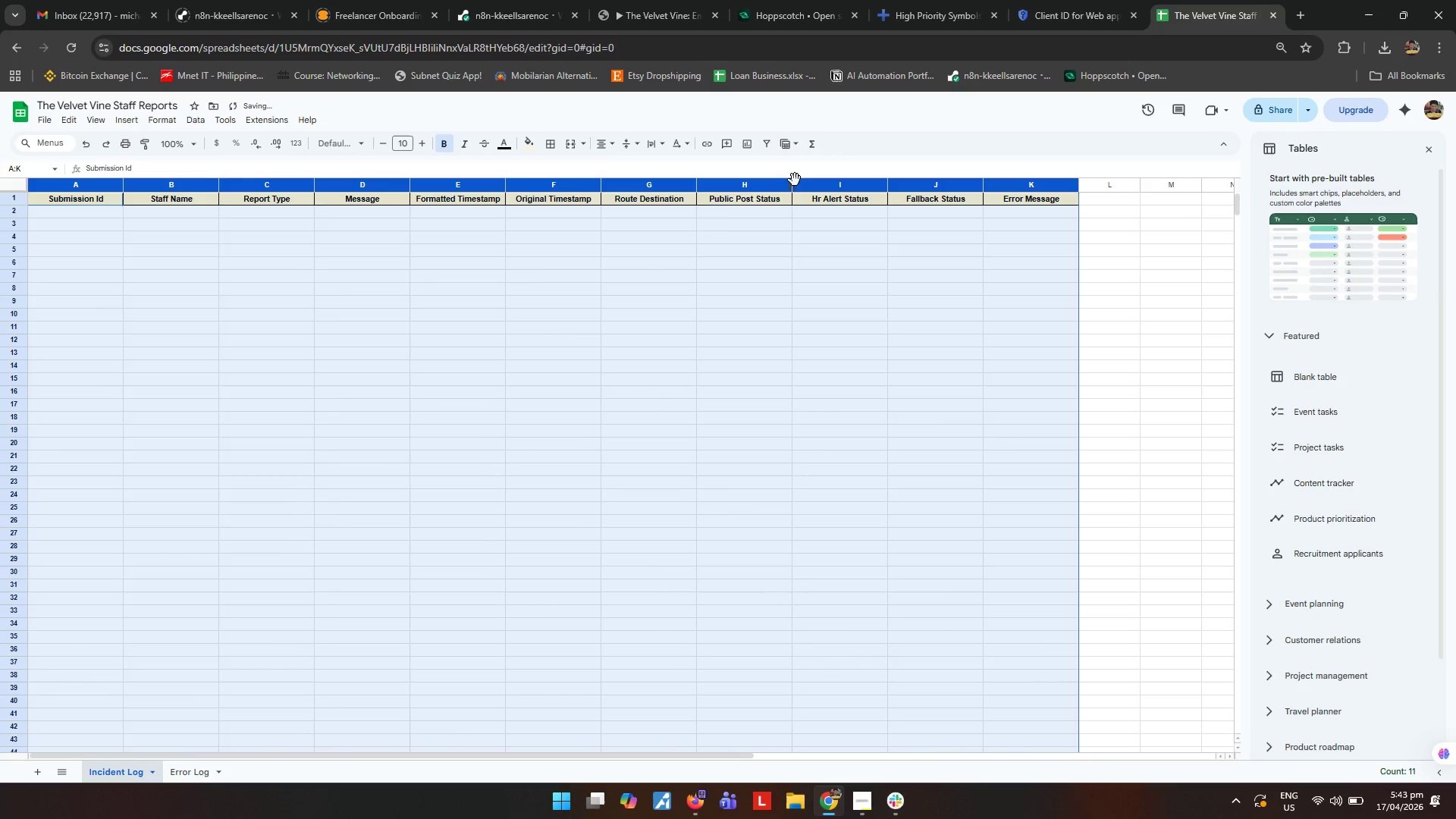 
left_click_drag(start_coordinate=[793, 182], to_coordinate=[802, 184])
 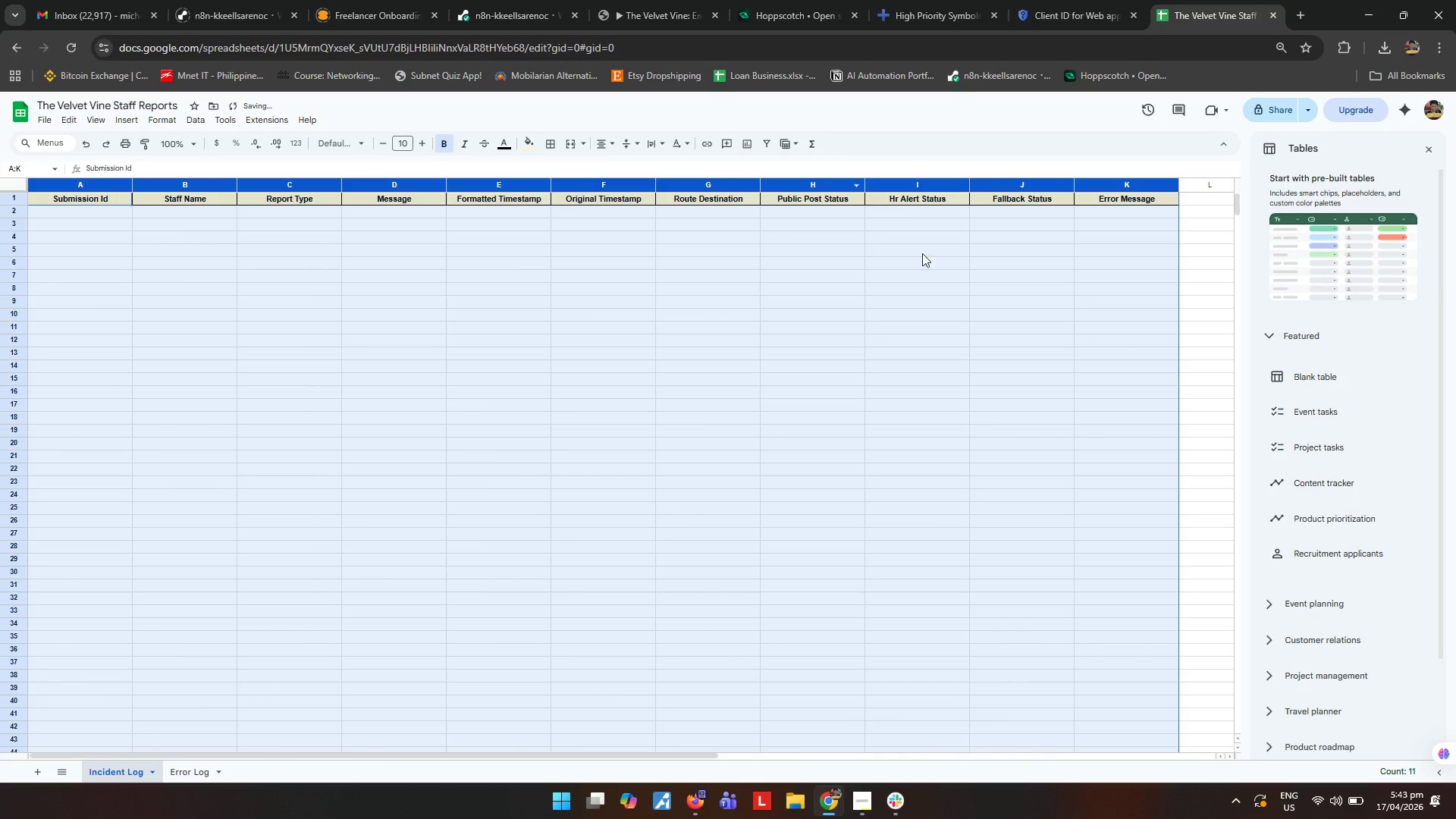 
left_click([847, 388])
 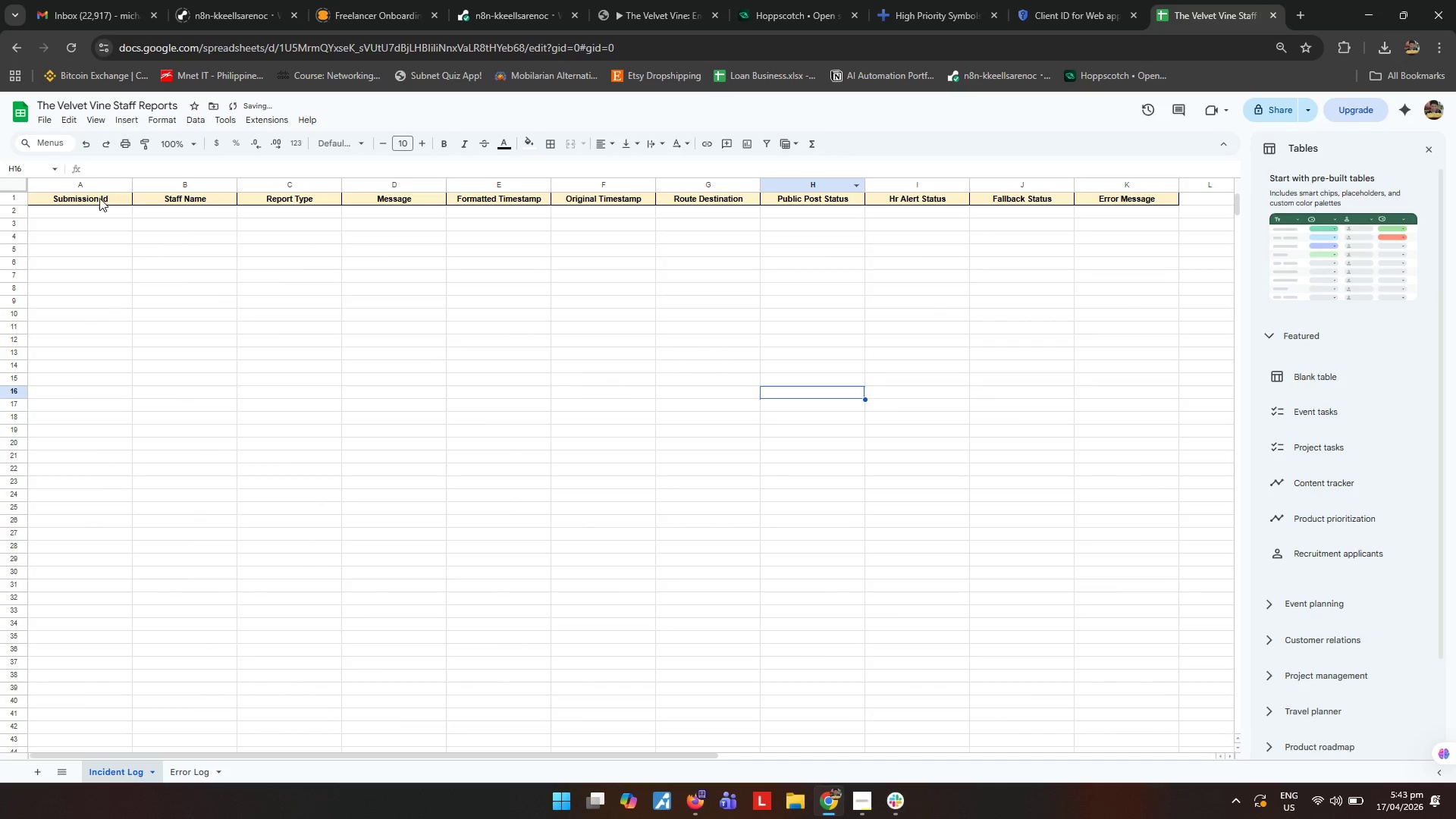 
left_click_drag(start_coordinate=[99, 209], to_coordinate=[1117, 818])
 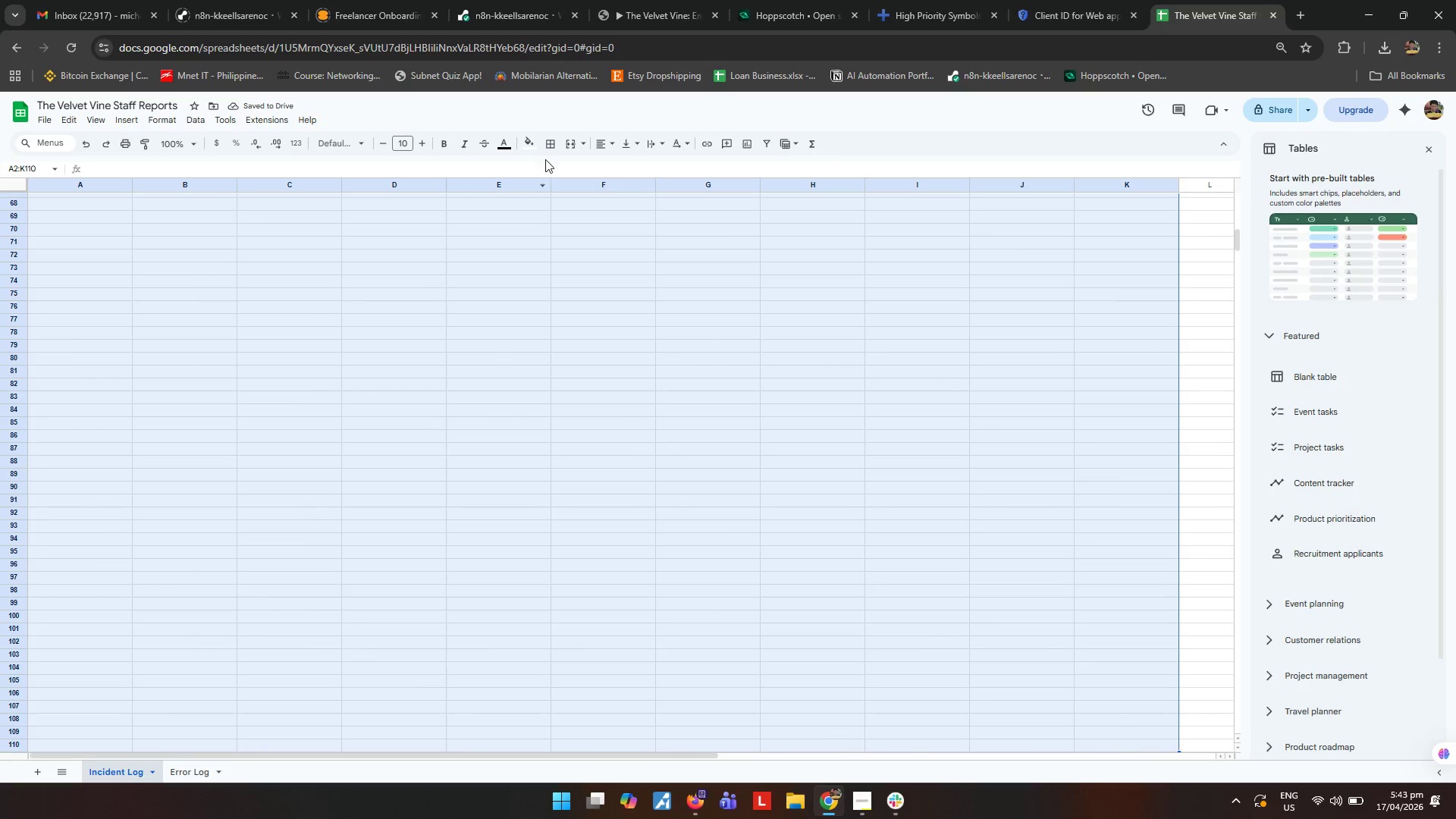 
left_click([553, 151])
 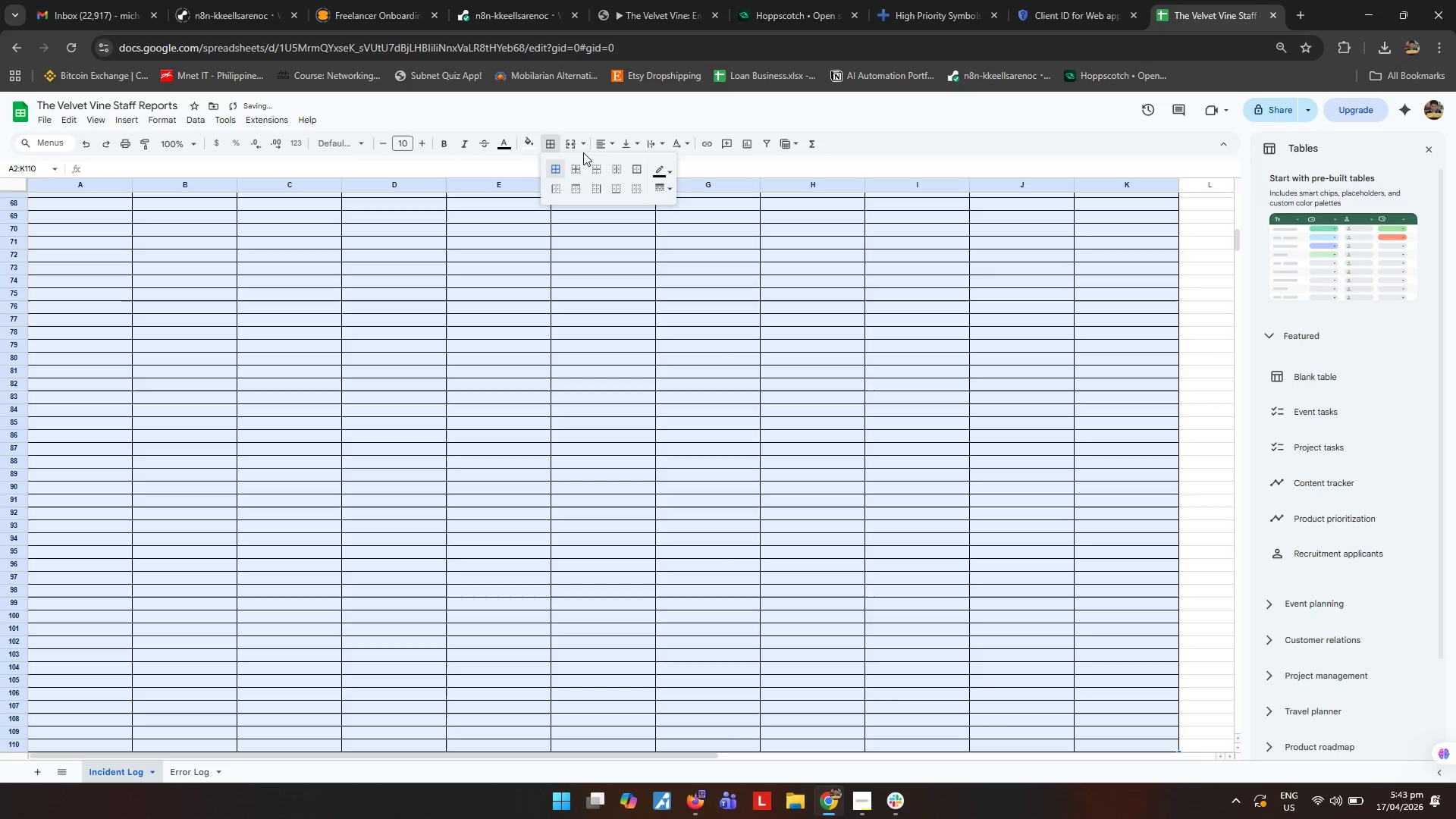 
left_click([607, 140])
 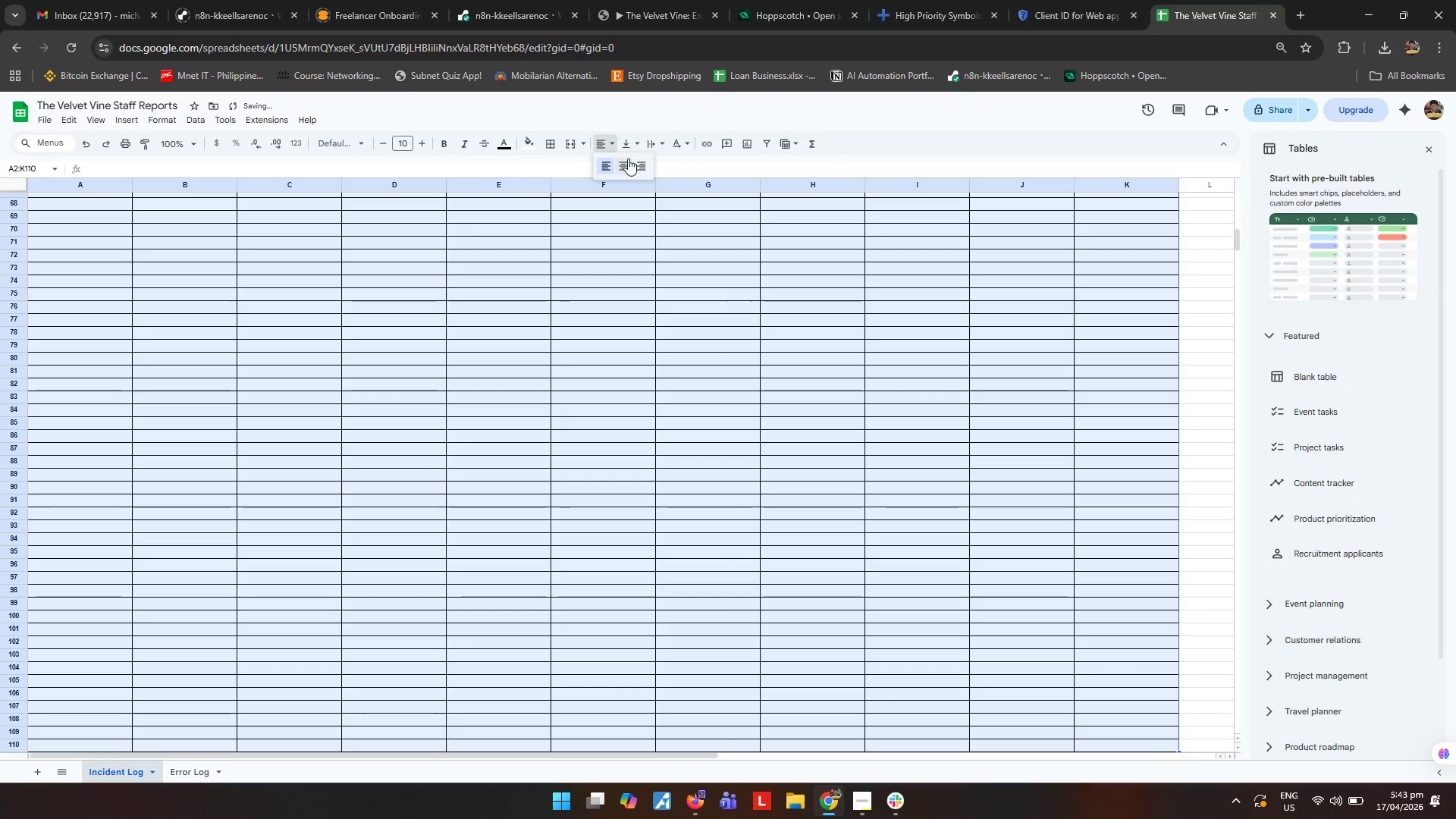 
left_click([627, 159])
 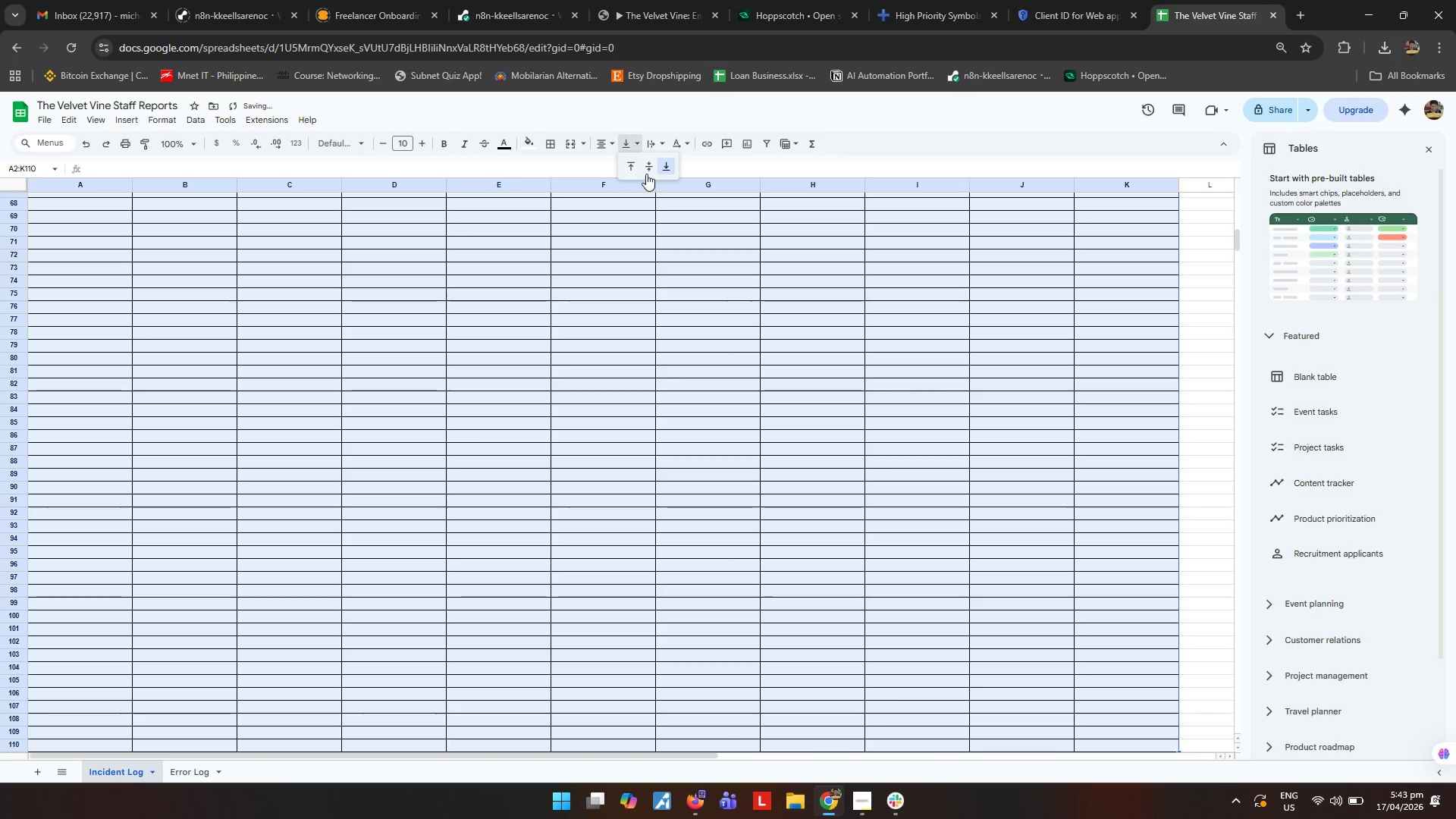 
double_click([655, 136])
 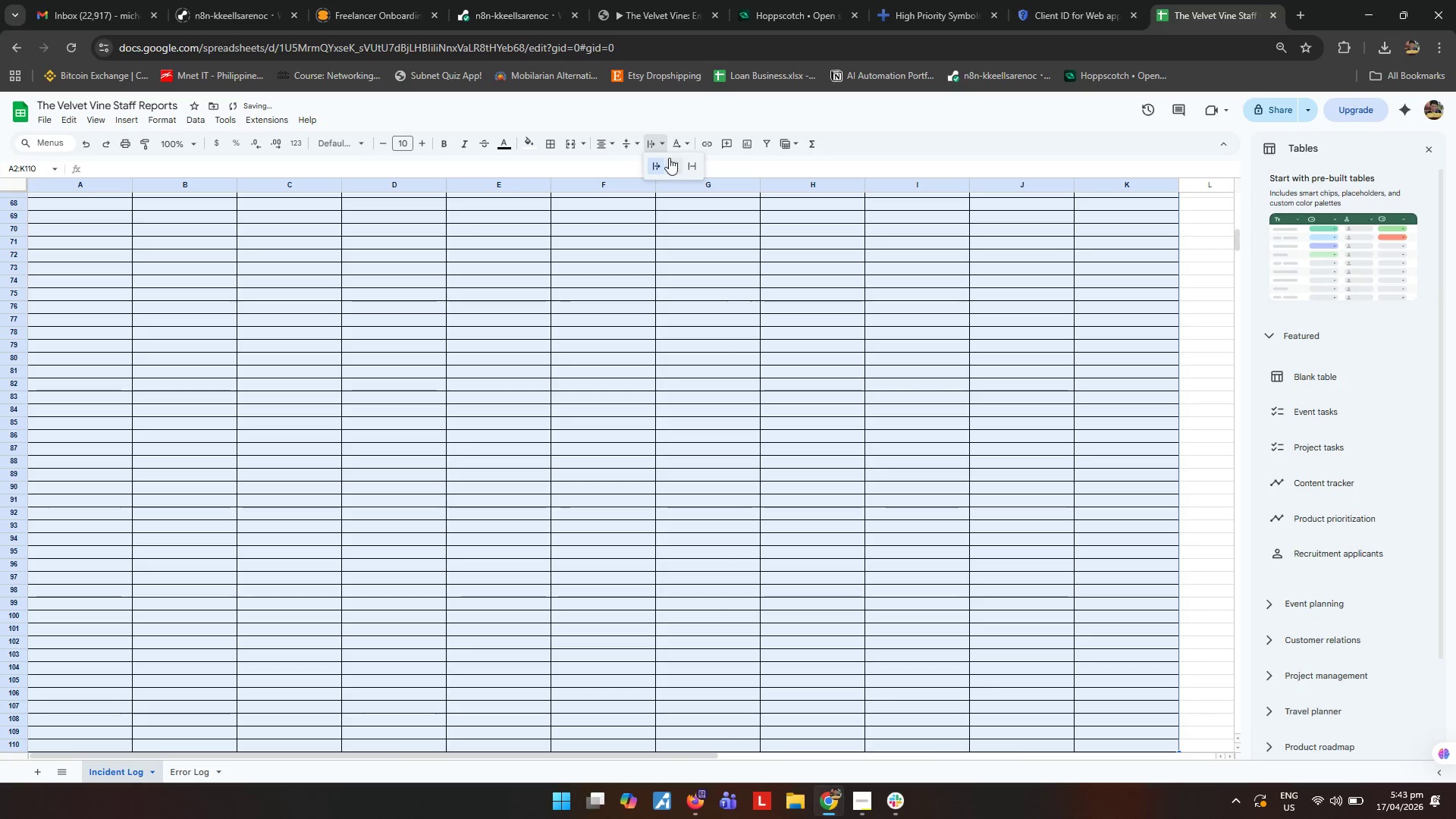 
triple_click([670, 165])
 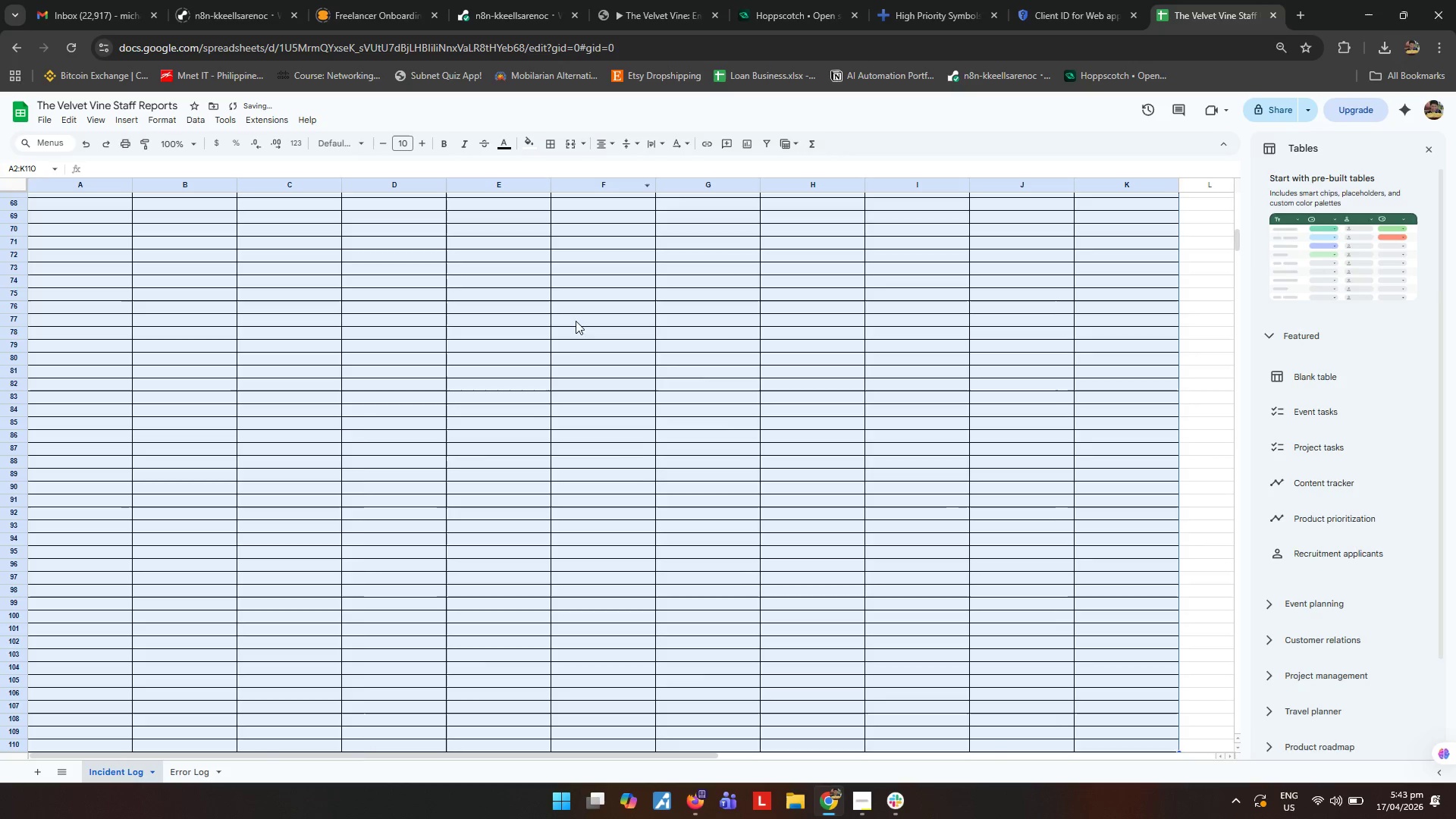 
scroll: coordinate [516, 381], scroll_direction: up, amount: 21.0
 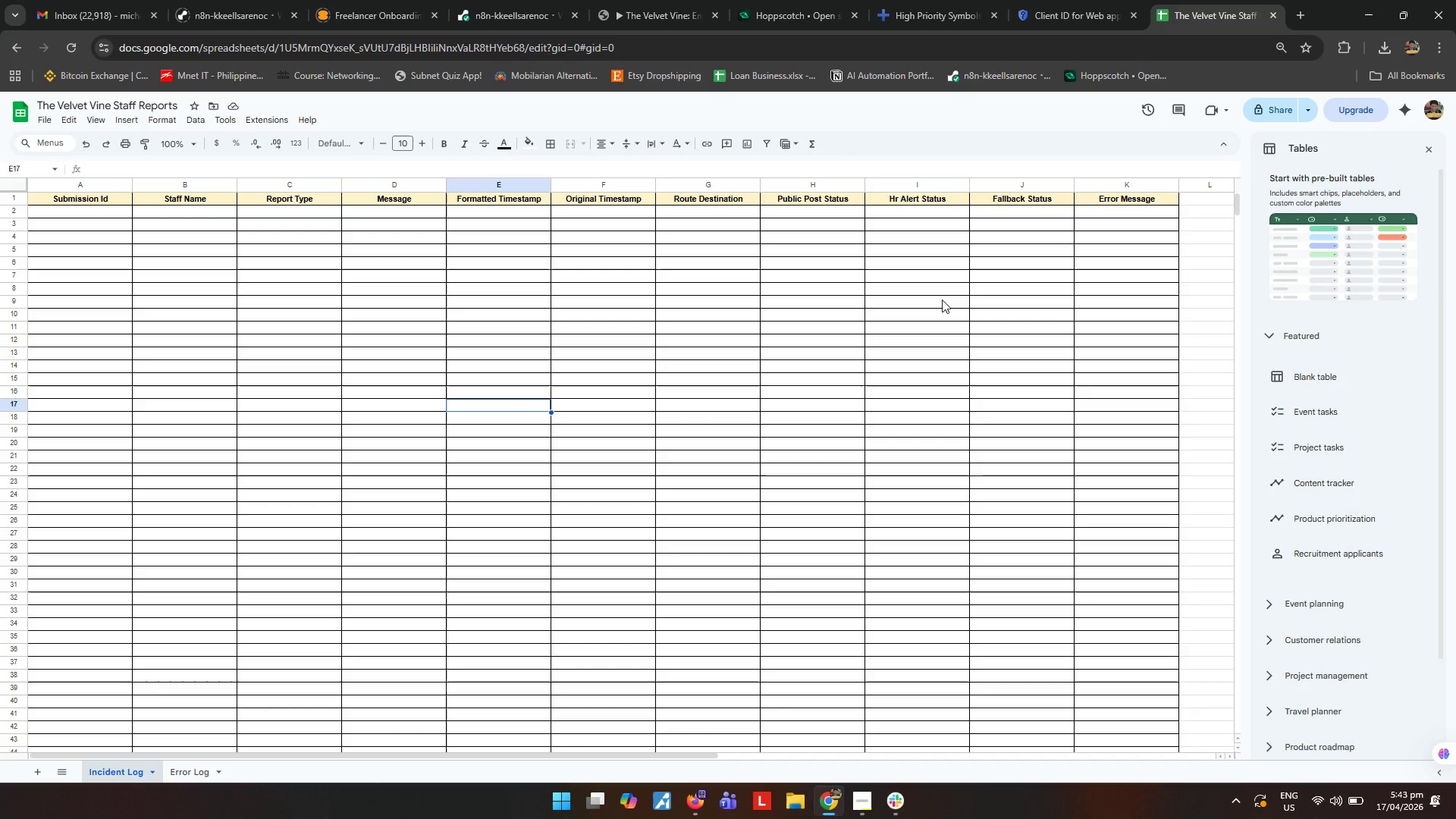 
wait(9.14)
 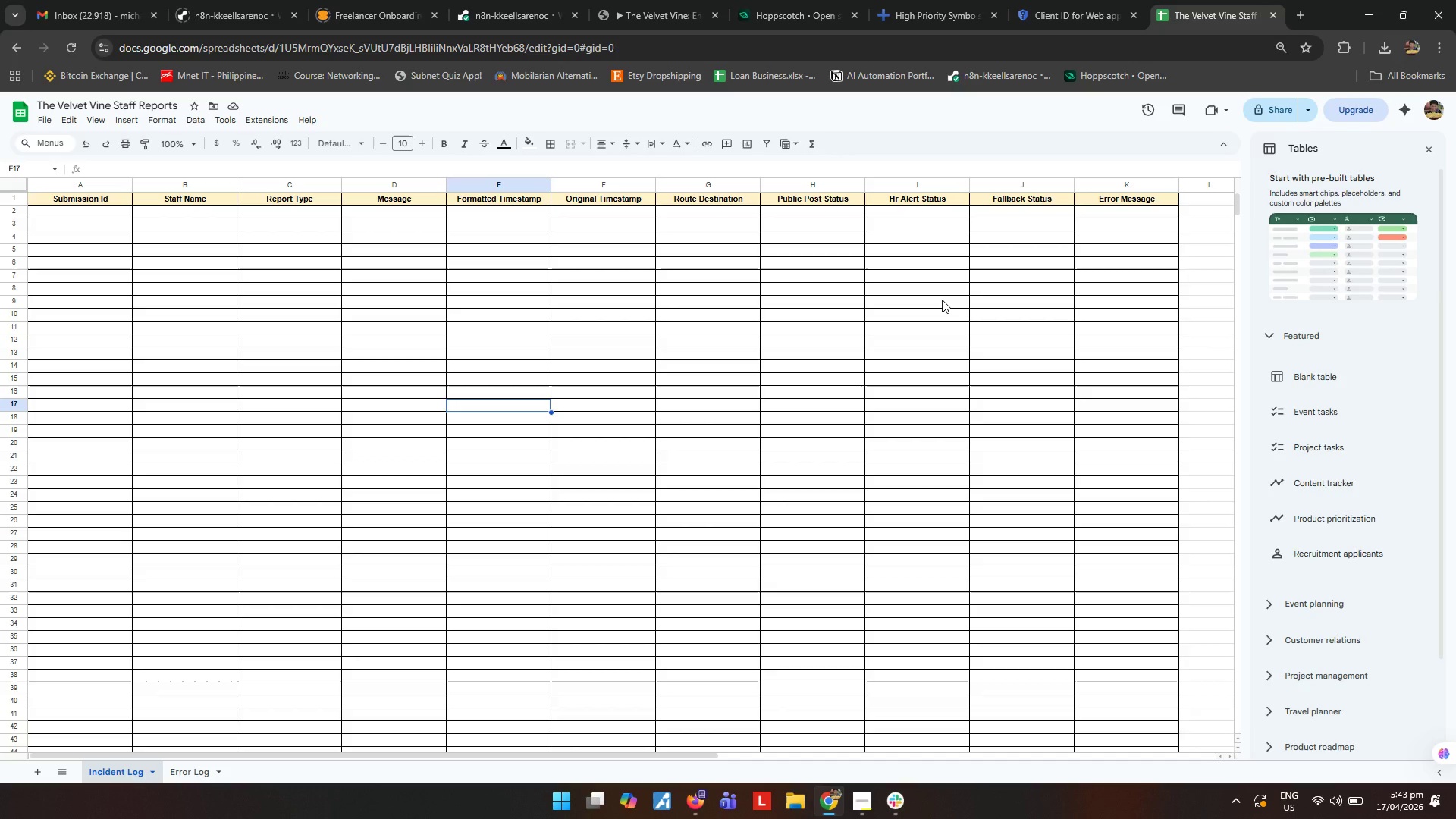 
scroll: coordinate [601, 372], scroll_direction: up, amount: 2.0
 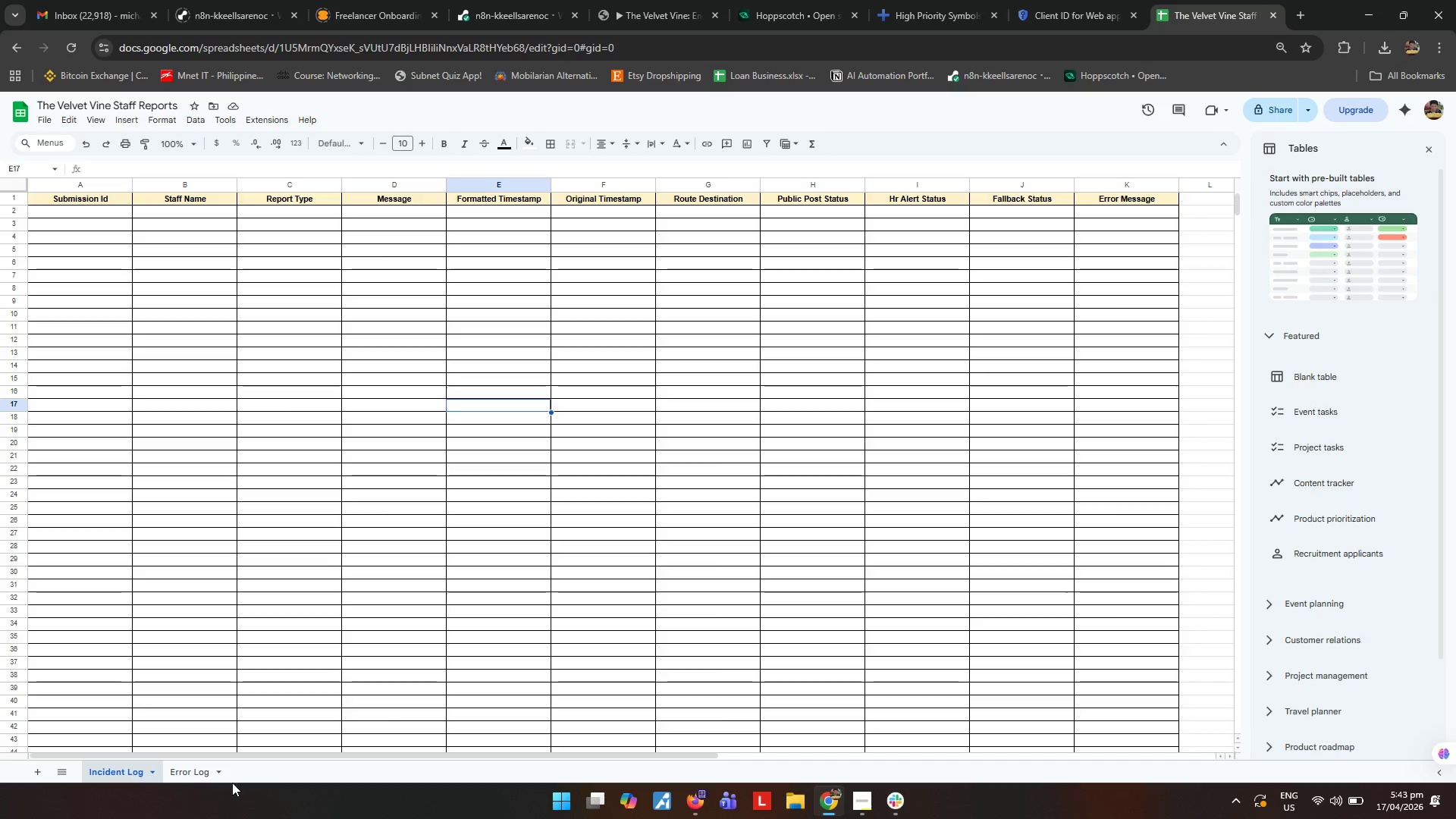 
left_click([191, 780])
 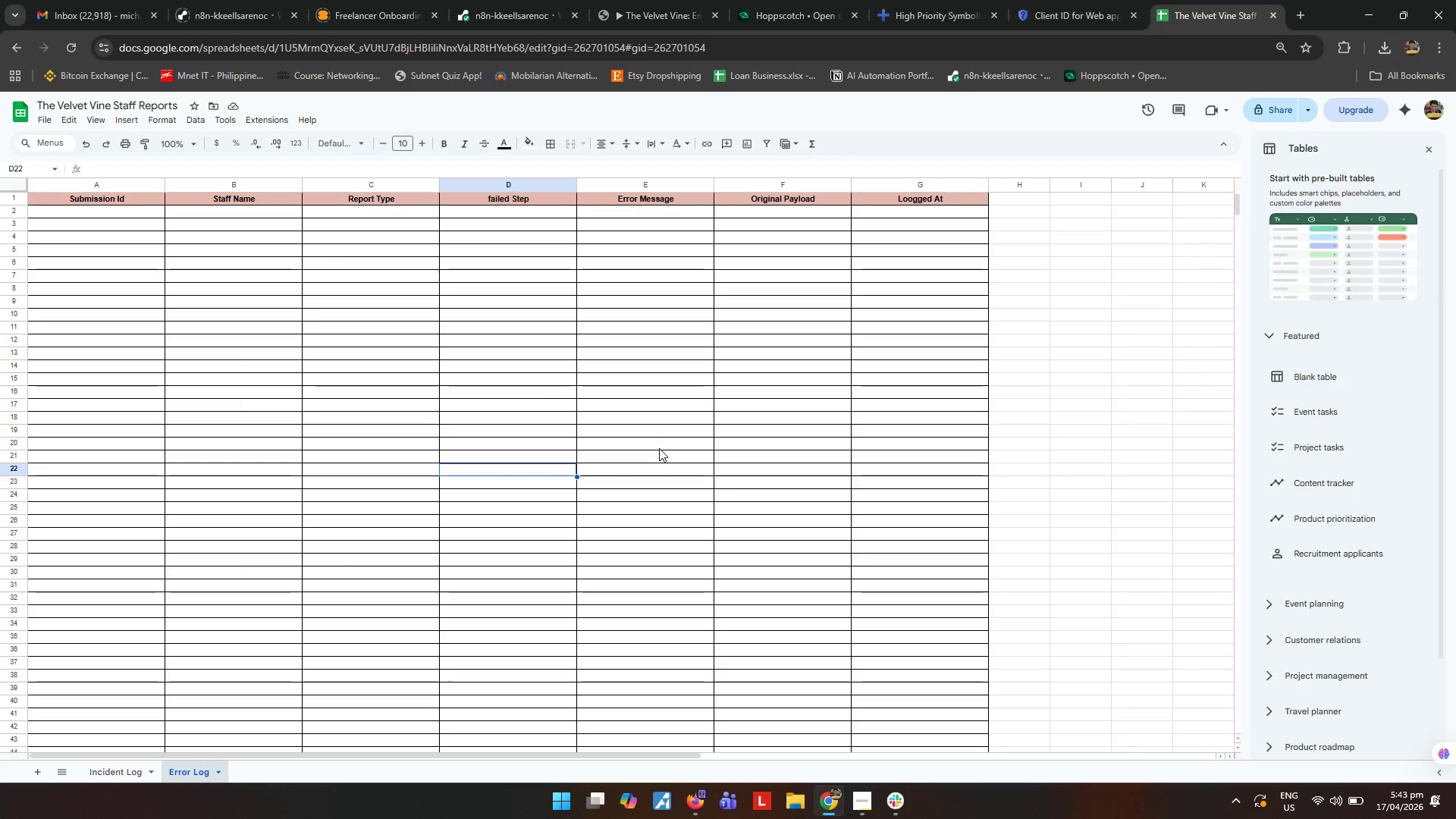 
left_click([659, 448])
 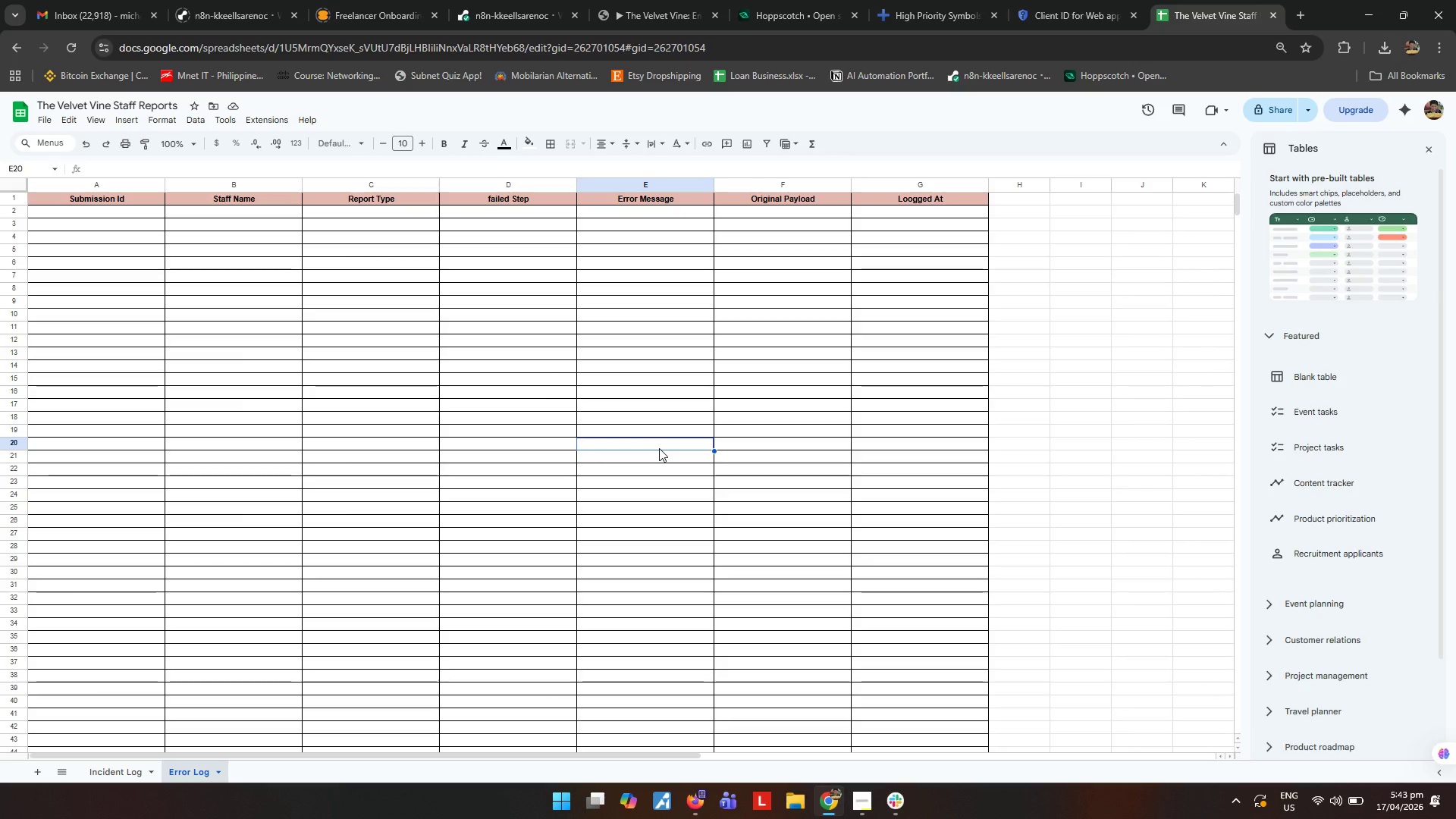 
wait(5.56)
 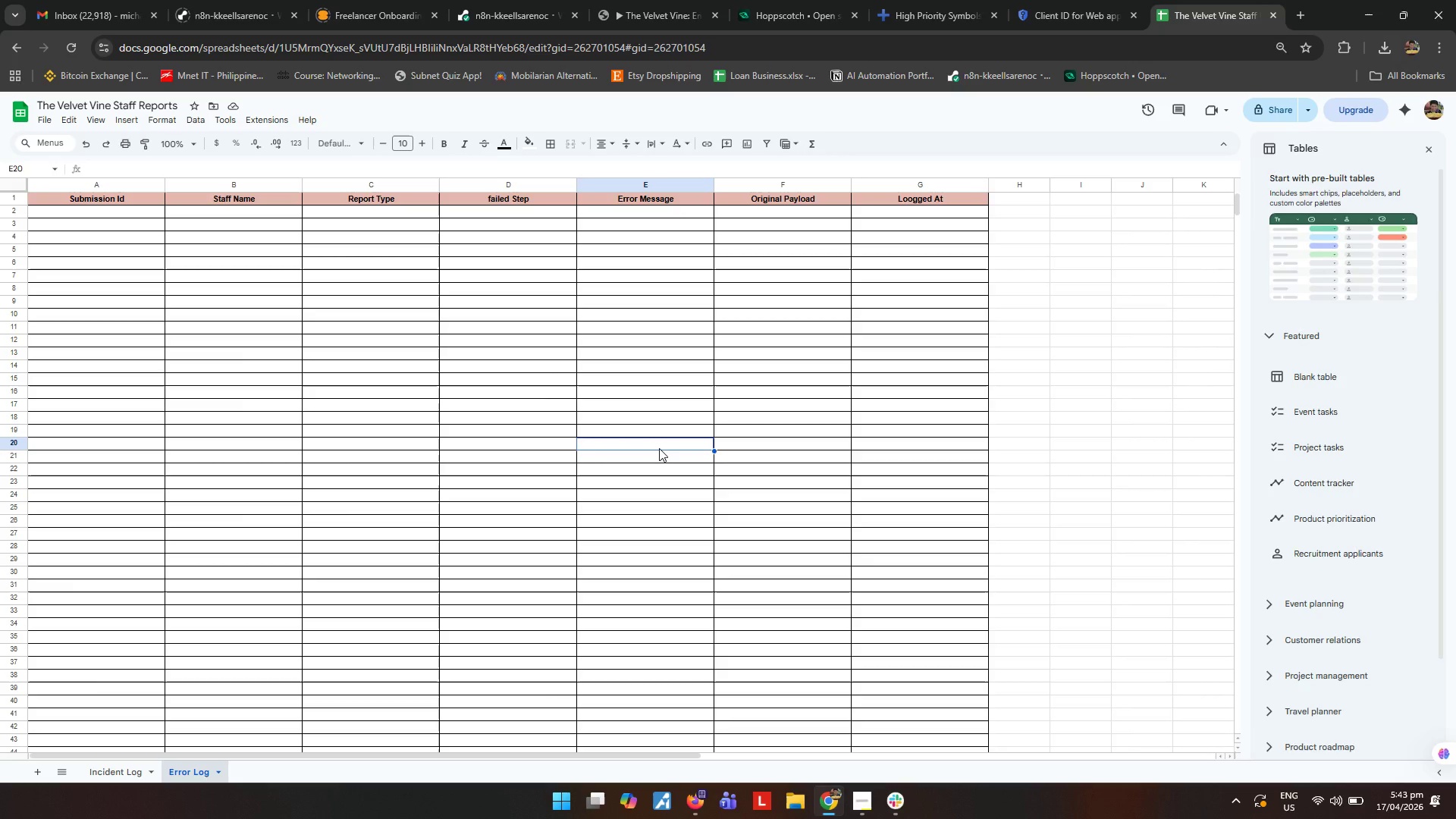 
left_click([496, 202])
 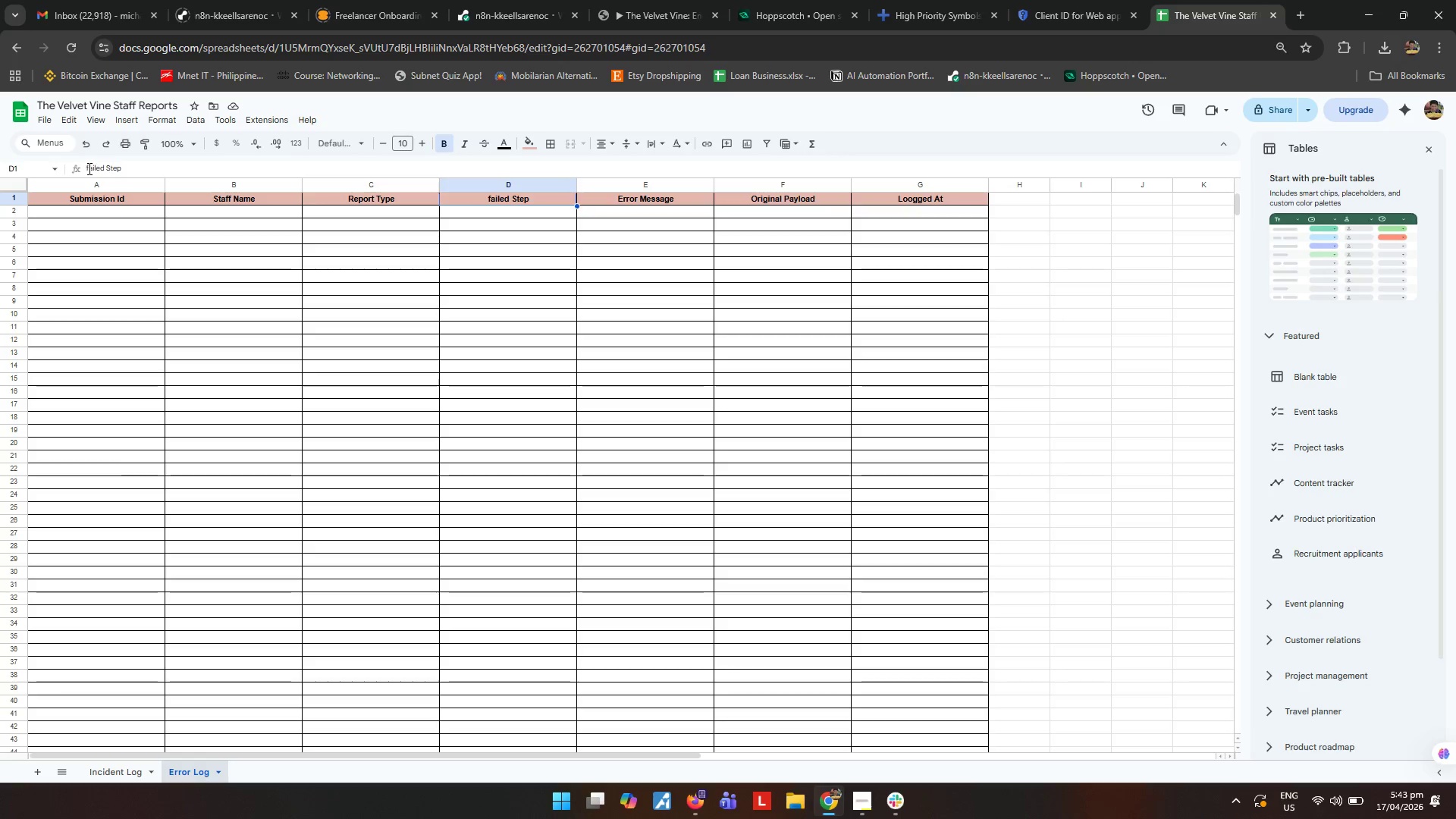 
key(Shift+F)
 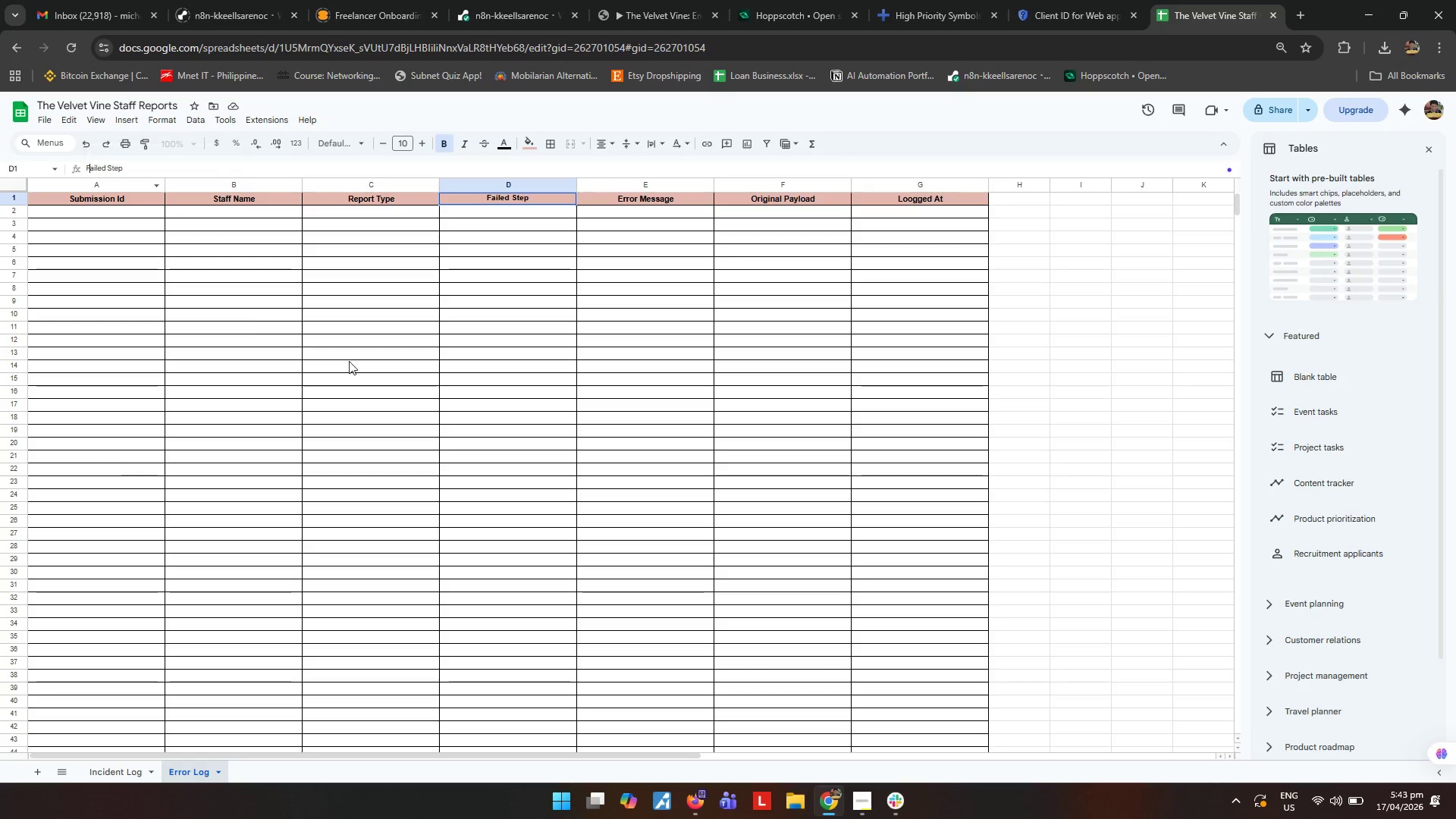 
key(Shift+ShiftLeft)
 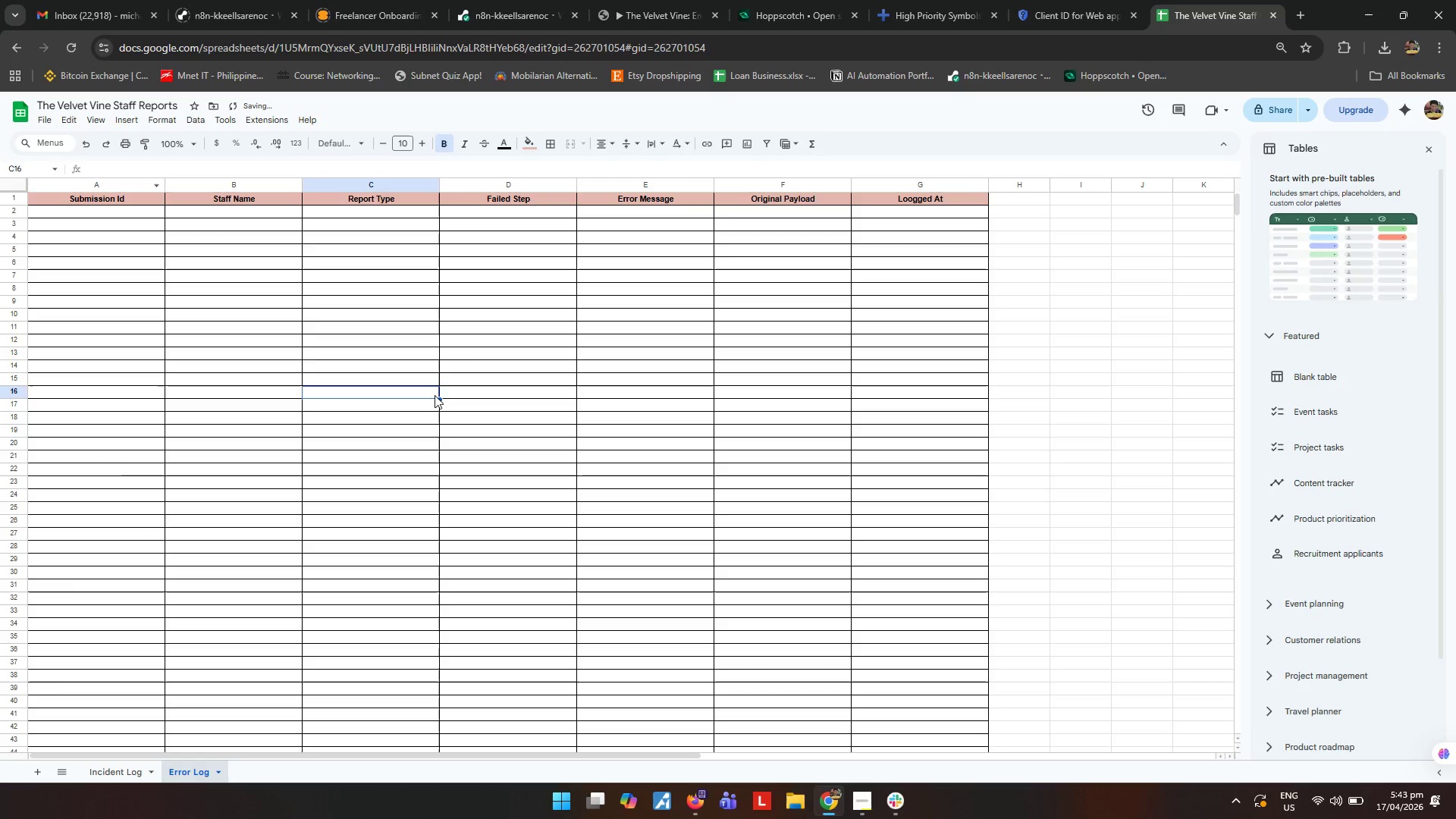 
left_click([435, 395])
 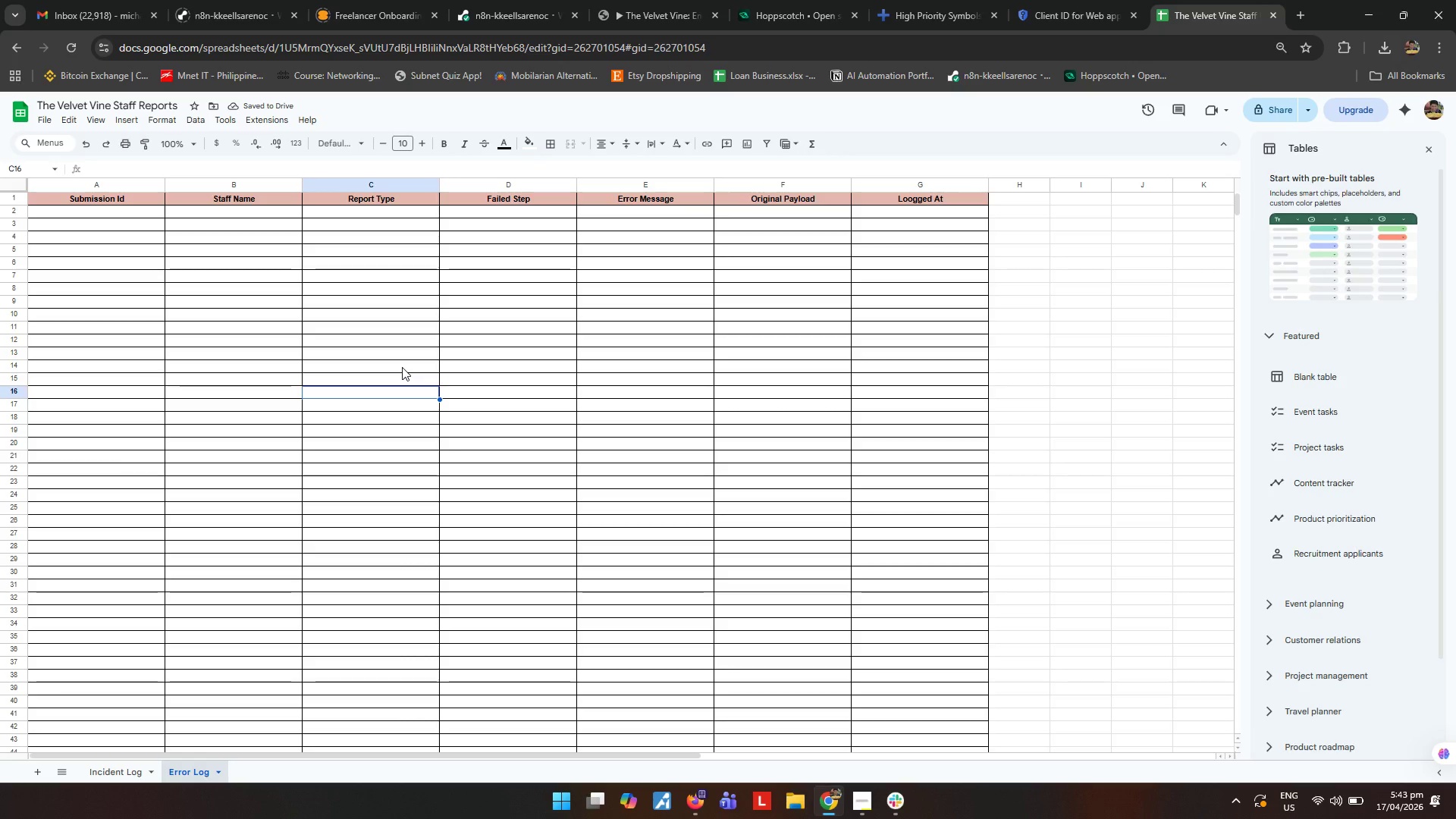 
wait(5.47)
 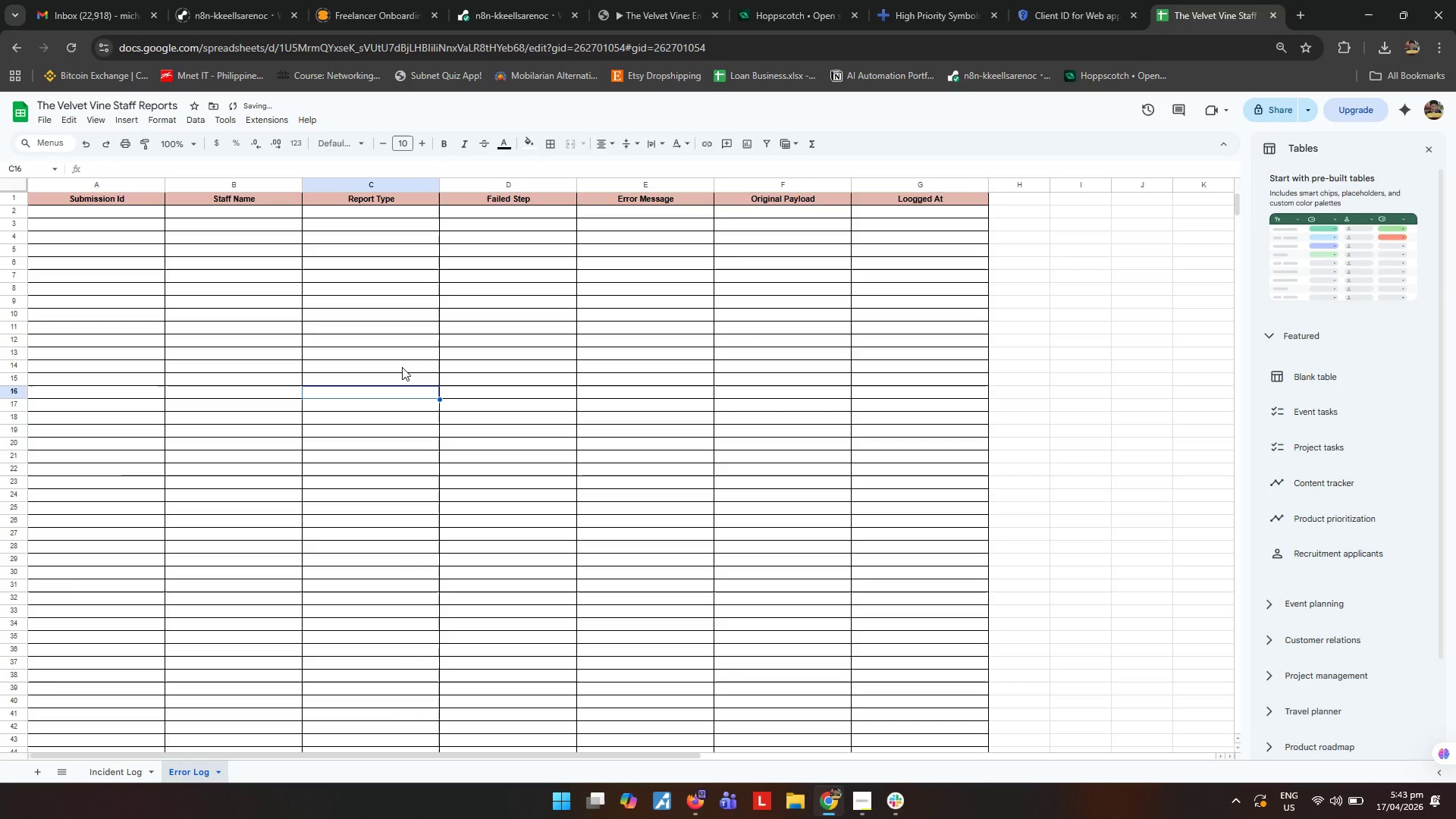 
left_click([114, 764])
 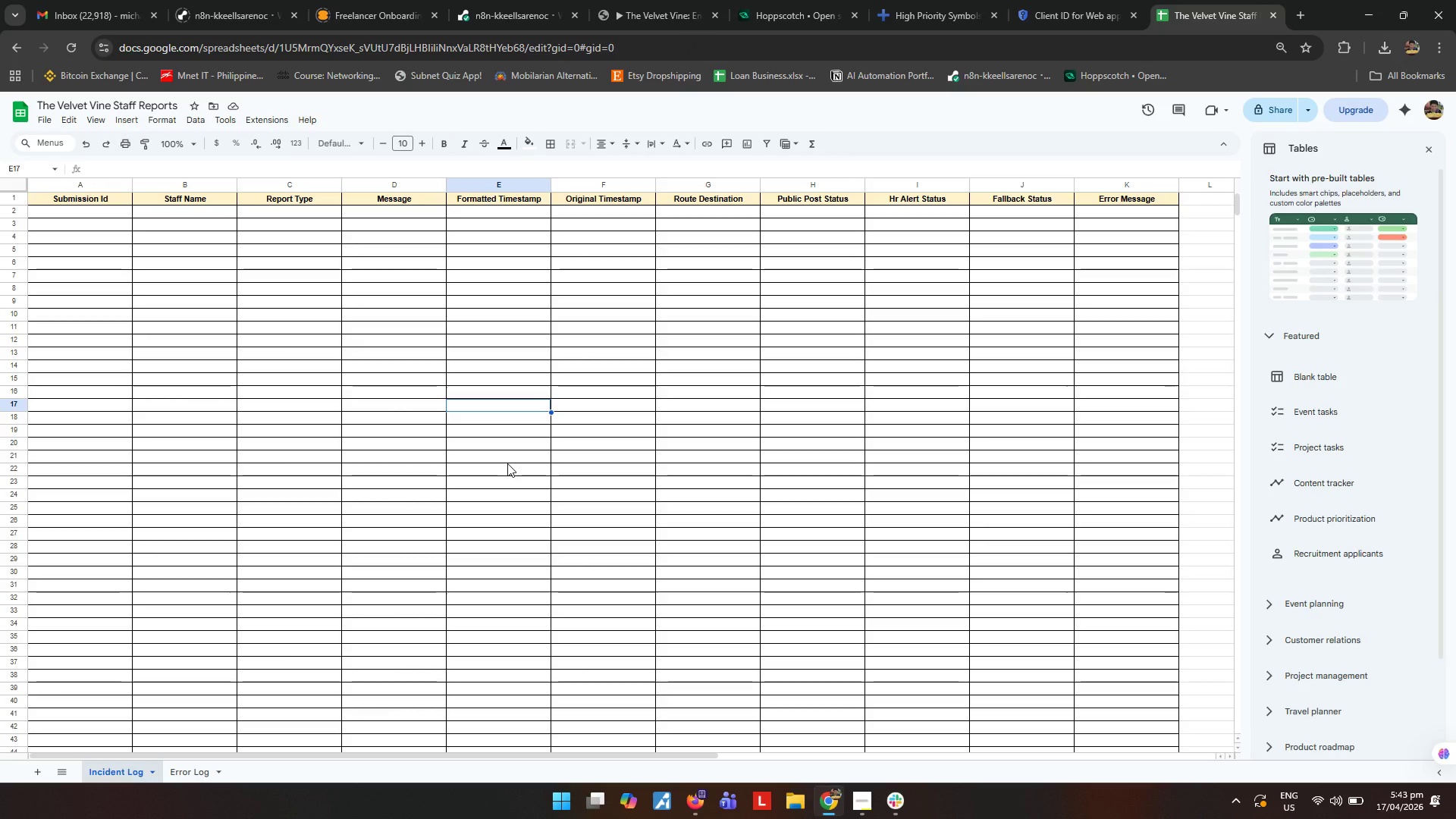 
wait(7.41)
 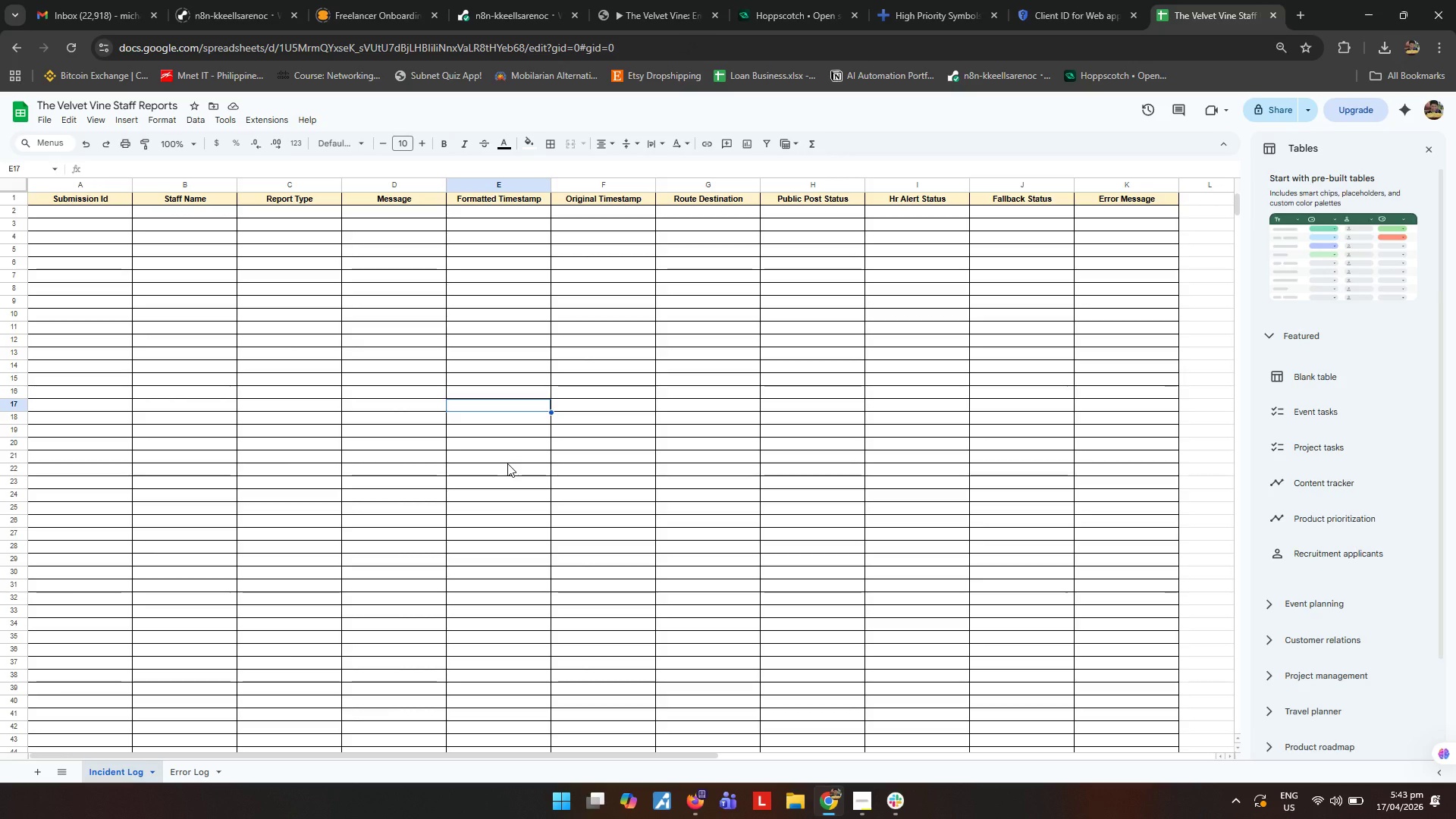 
left_click([714, 510])
 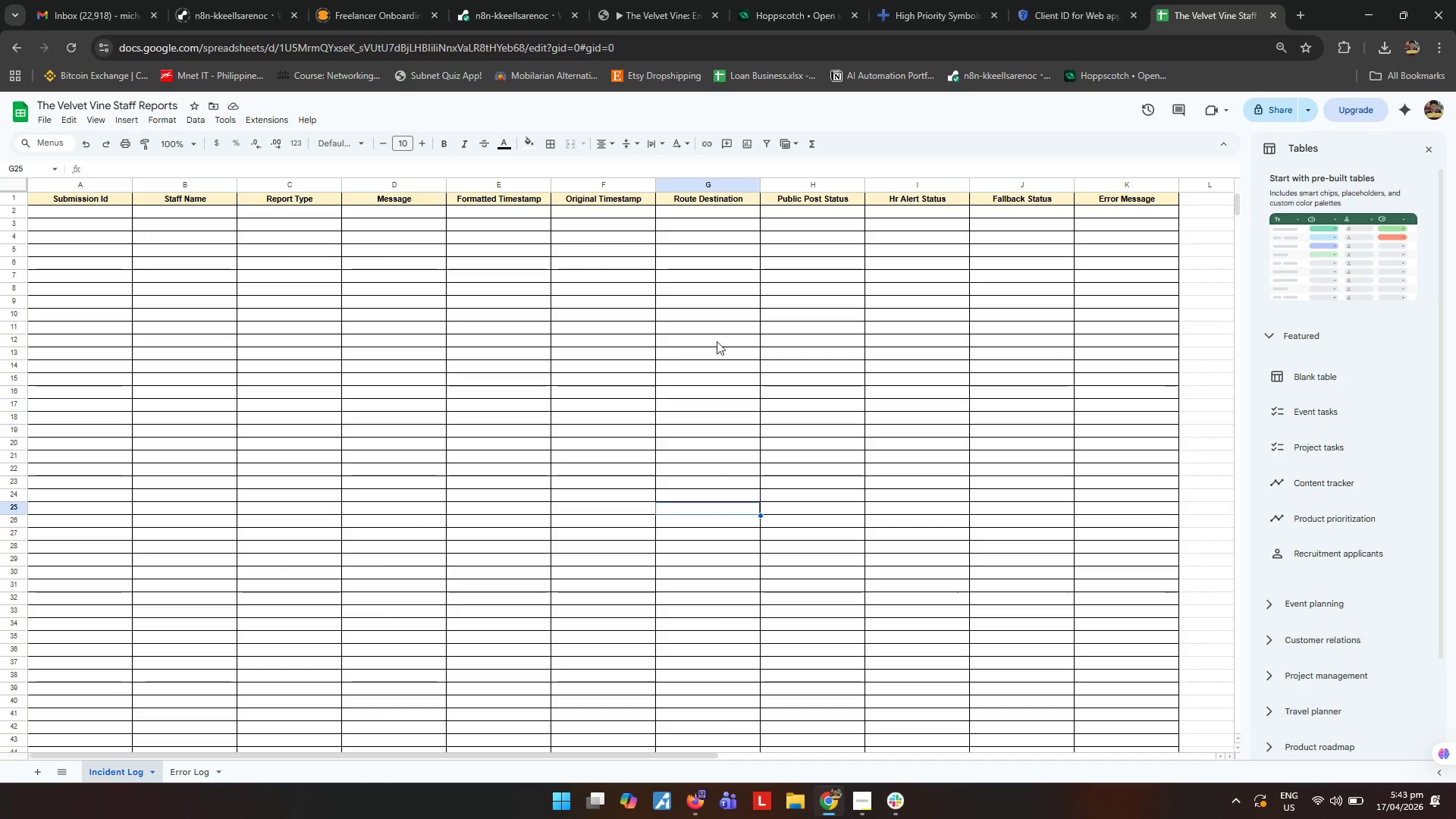 
scroll: coordinate [724, 340], scroll_direction: up, amount: 2.0
 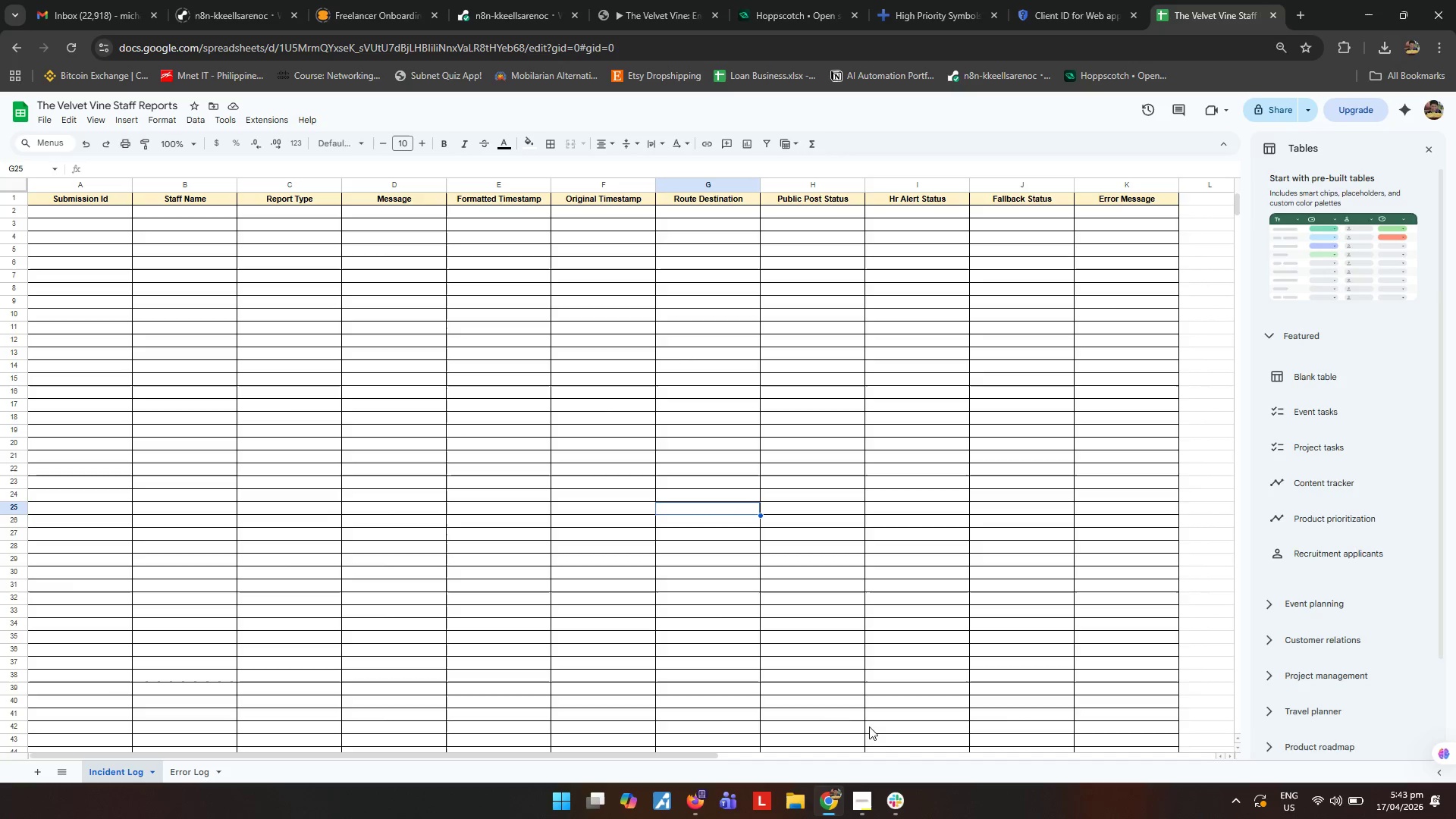 
left_click([864, 795])